 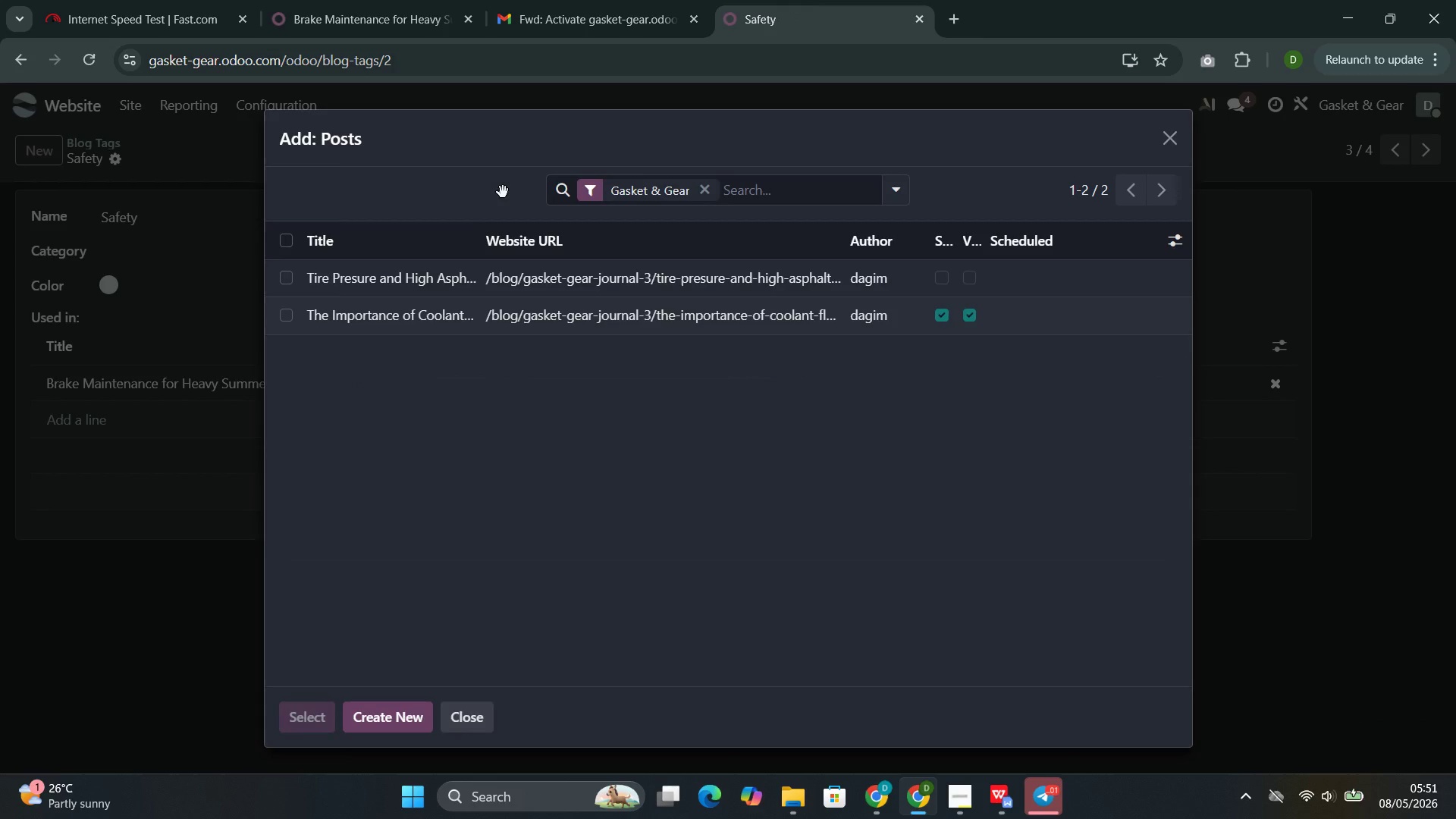 
left_click([419, 276])
 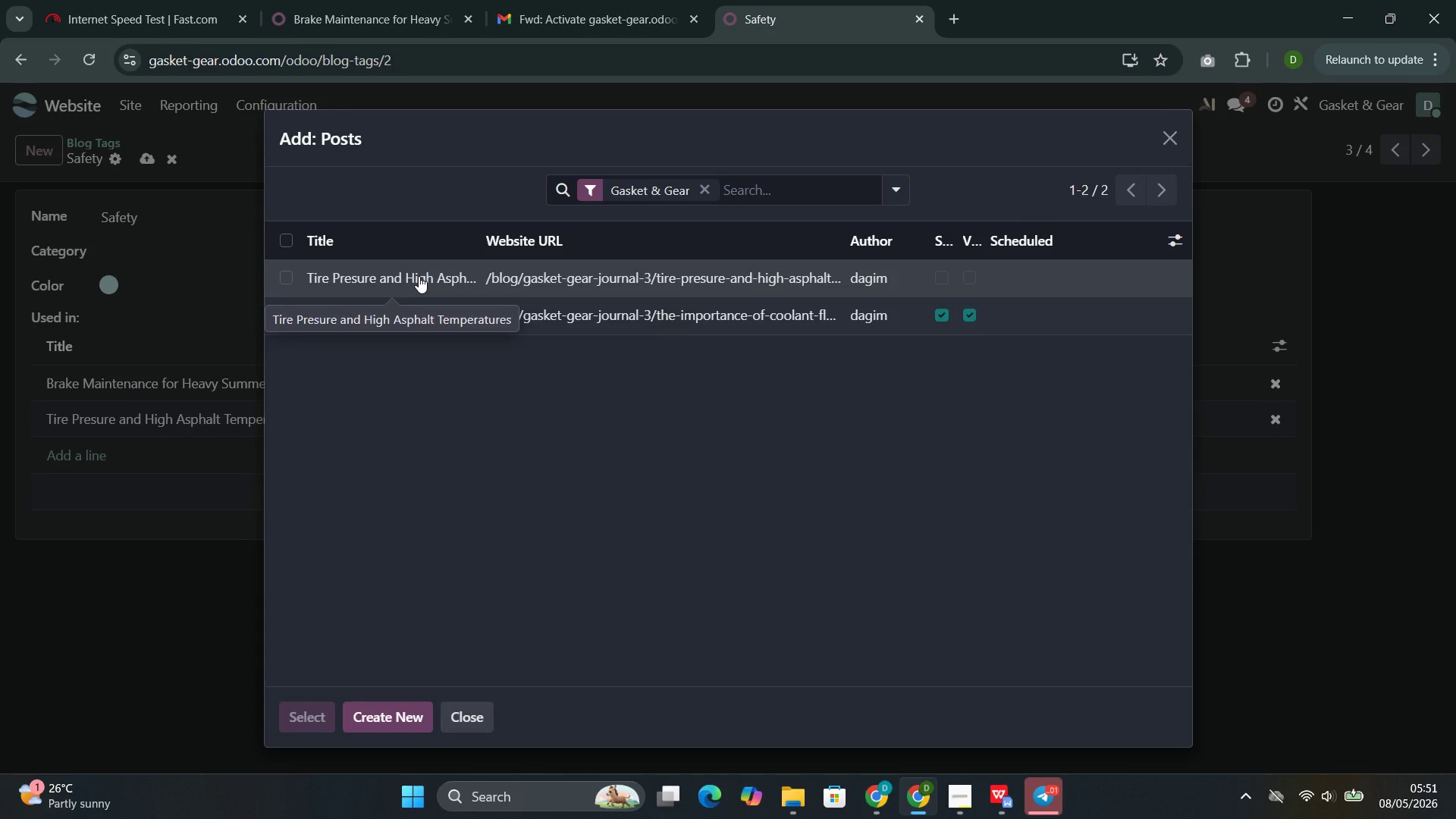 
wait(7.45)
 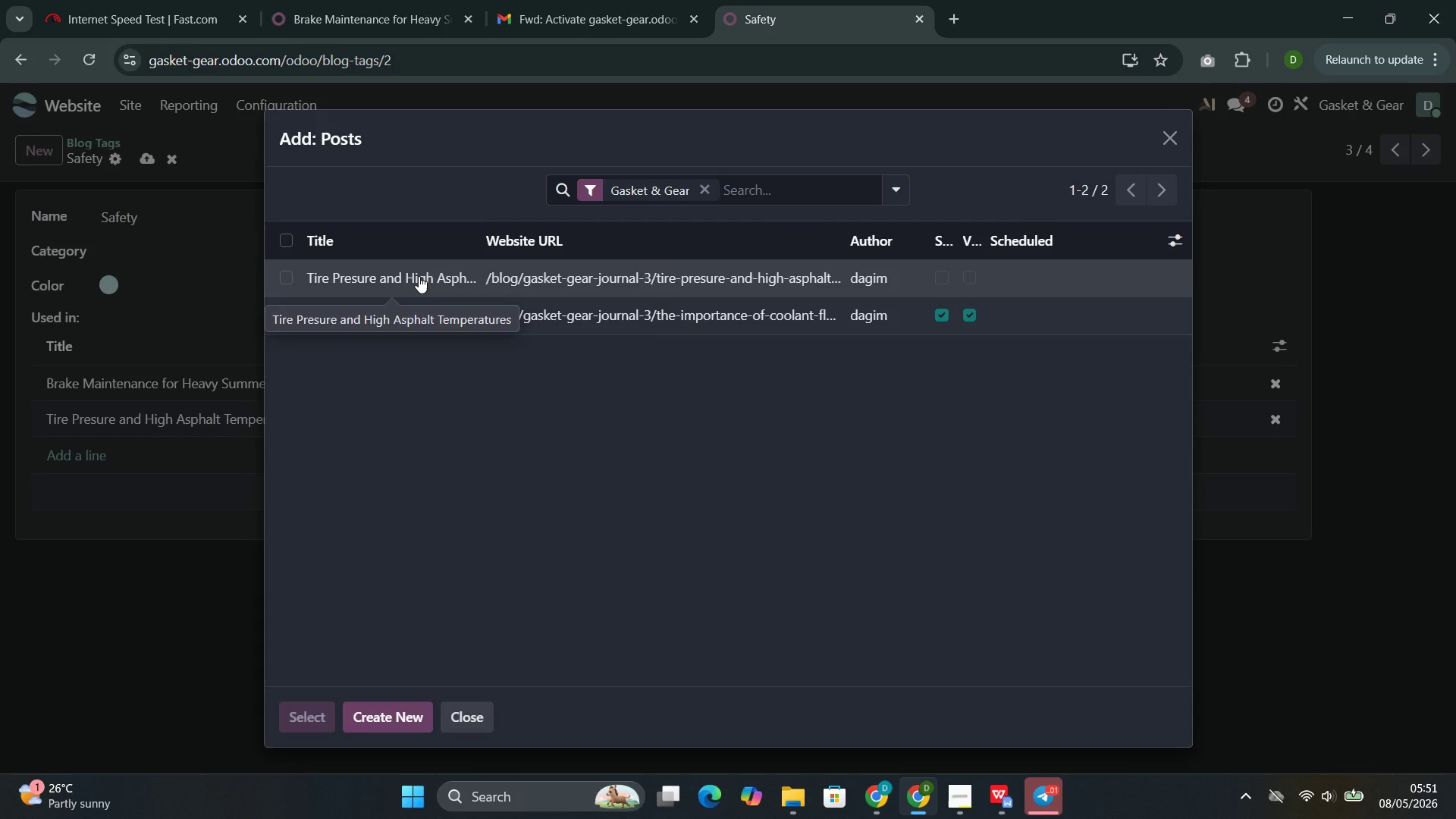 
left_click([166, 5])
 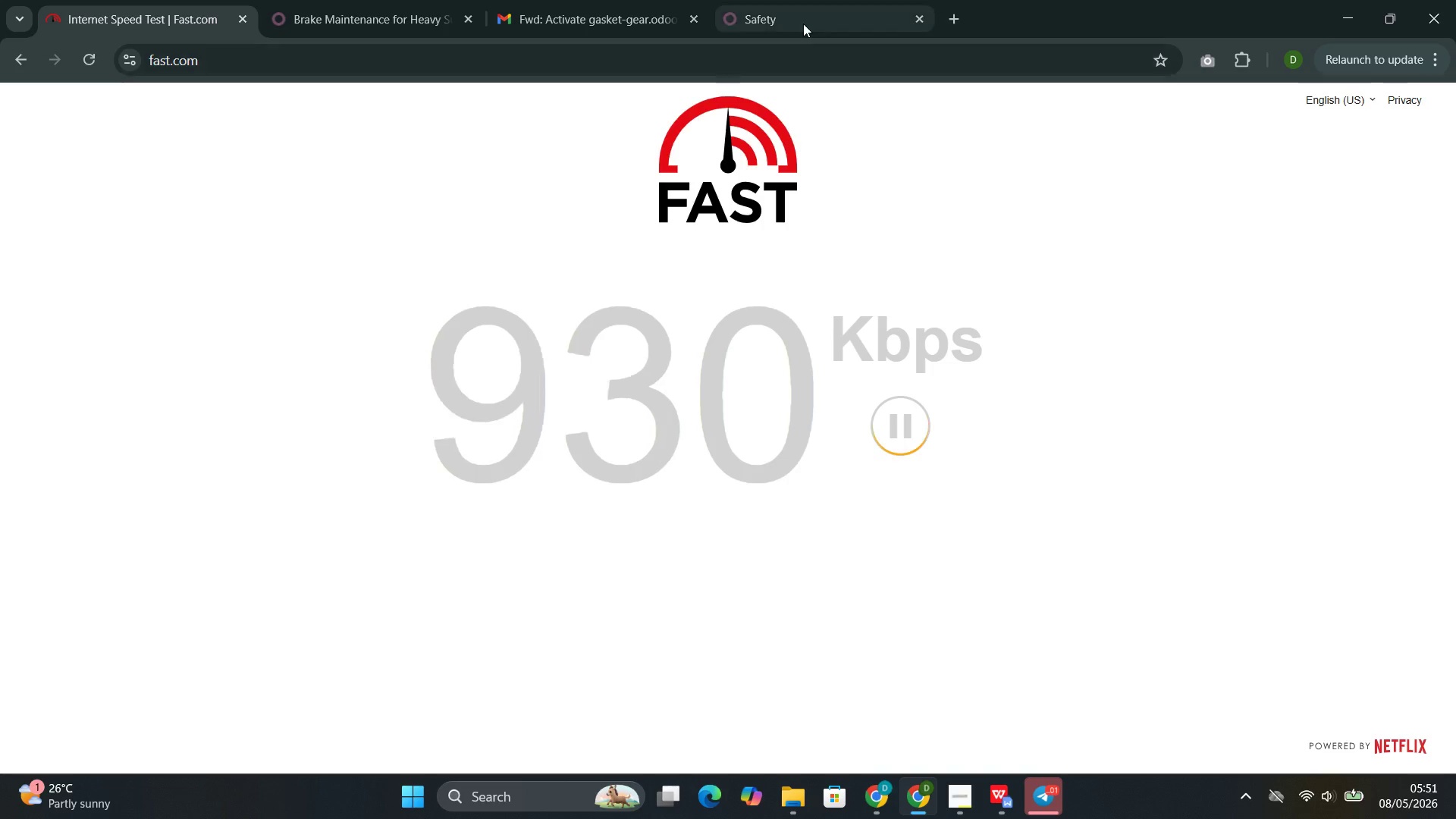 
left_click([814, 11])
 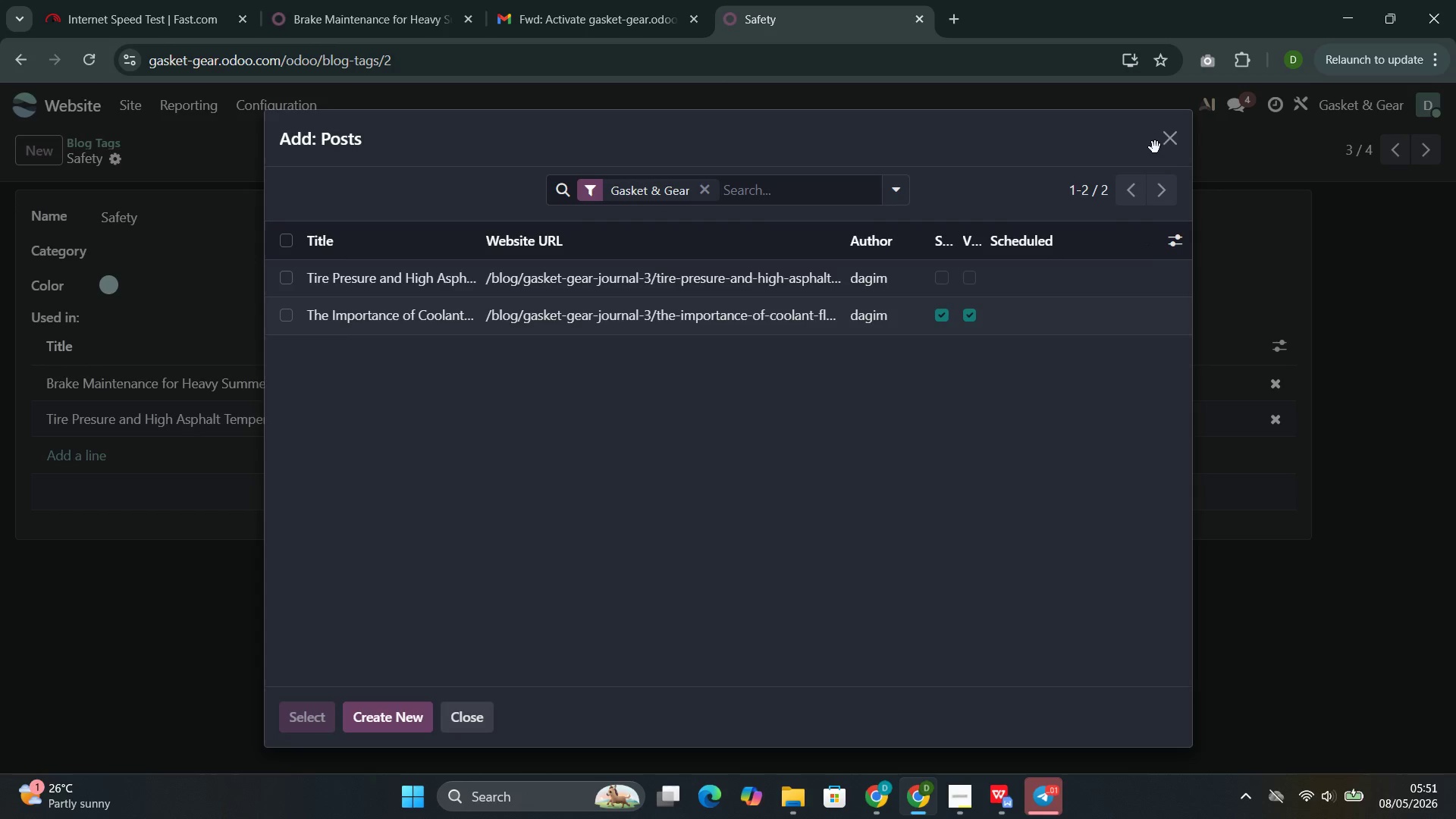 
left_click([1167, 143])
 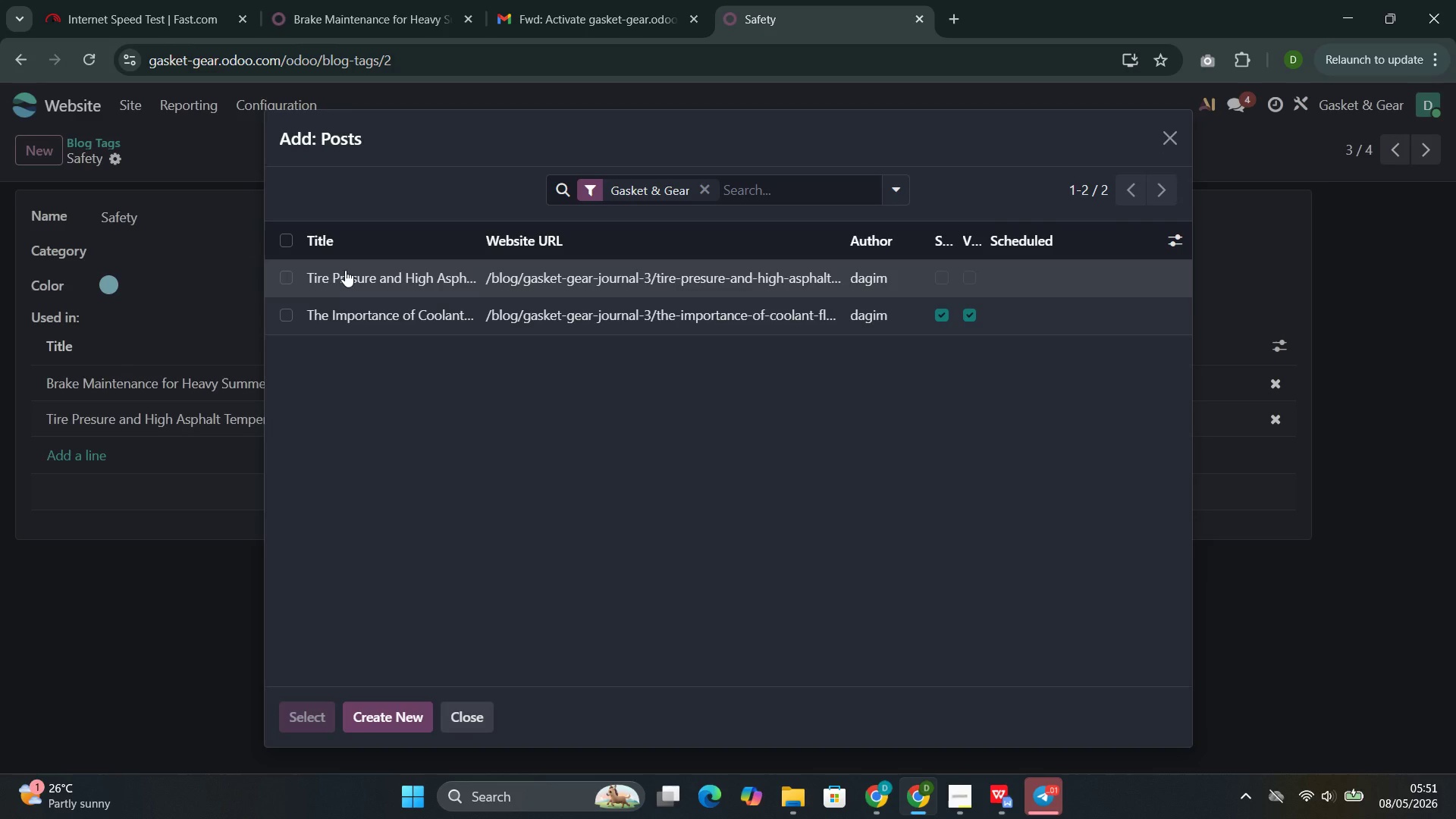 
left_click([220, 256])
 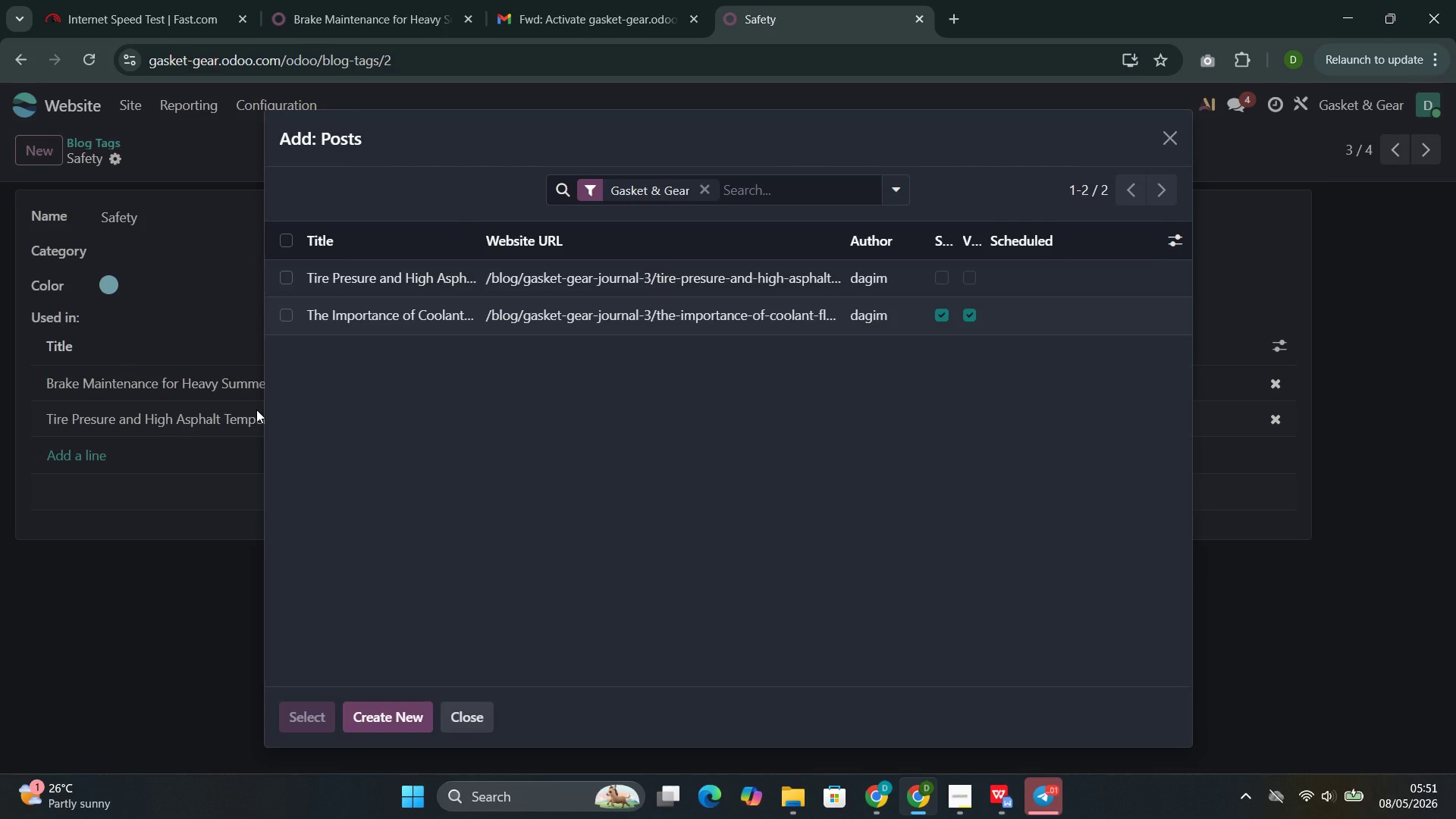 
left_click([215, 280])
 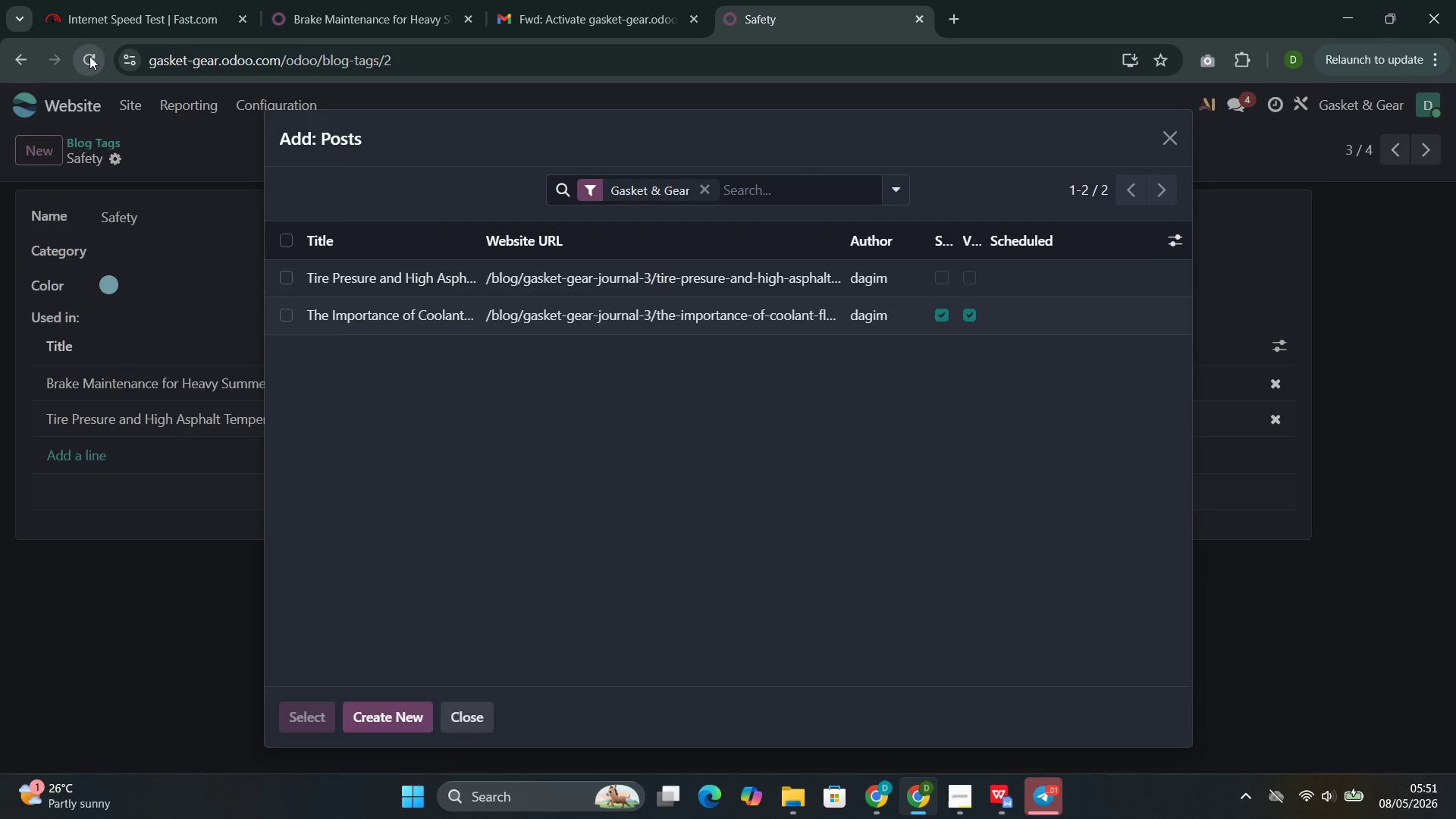 
left_click([89, 56])
 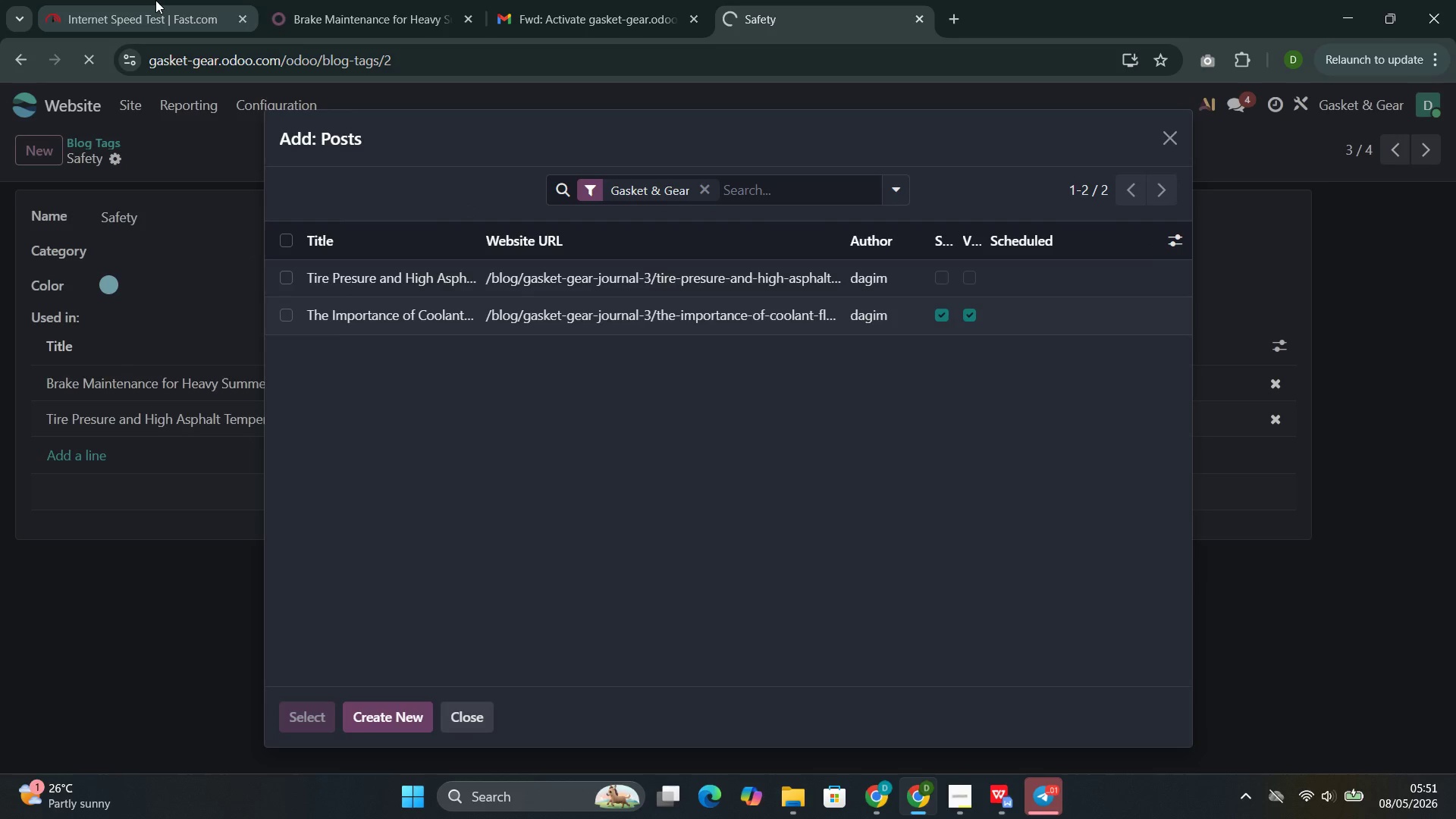 
left_click([155, 0])
 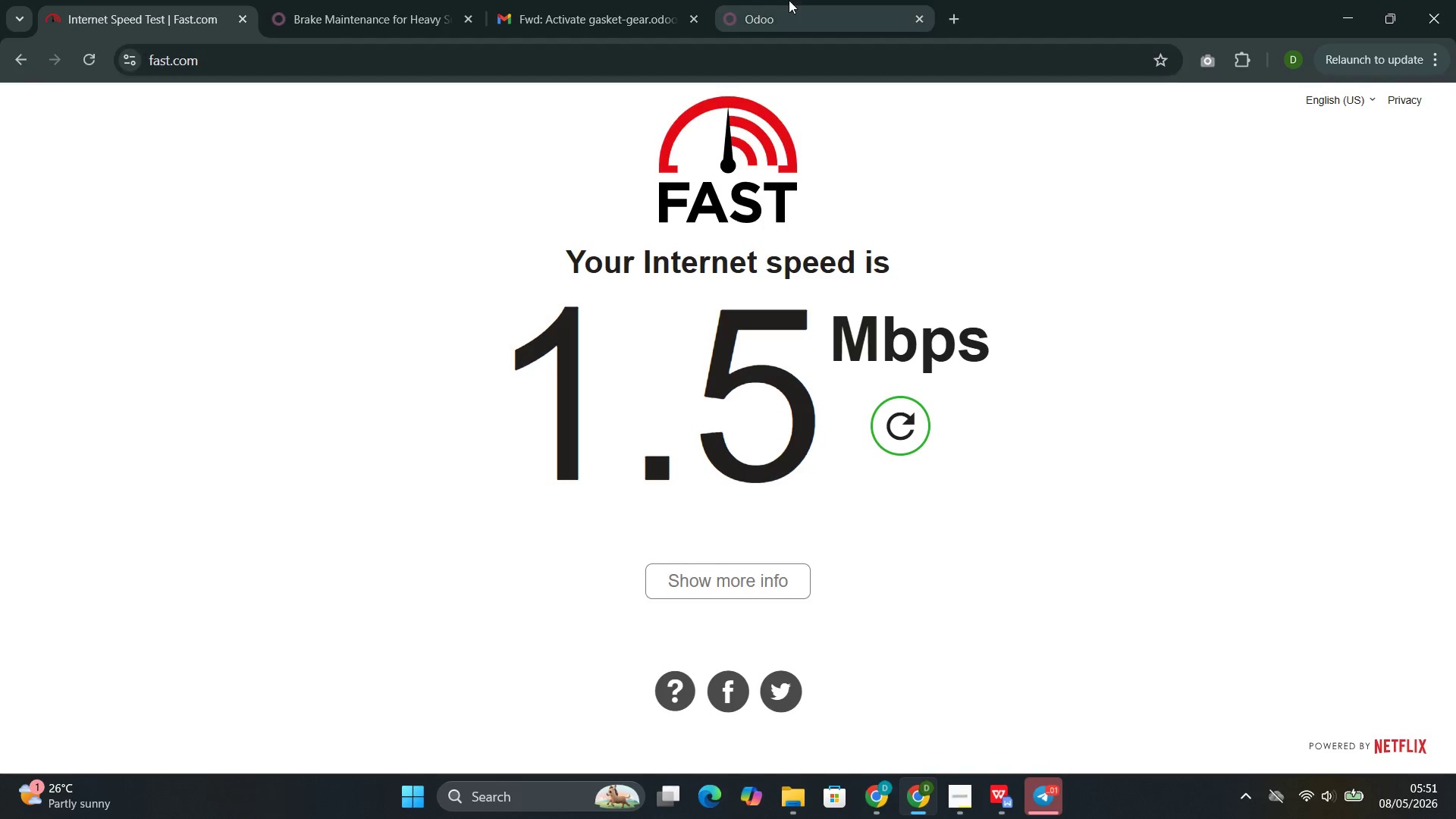 
left_click([802, 0])
 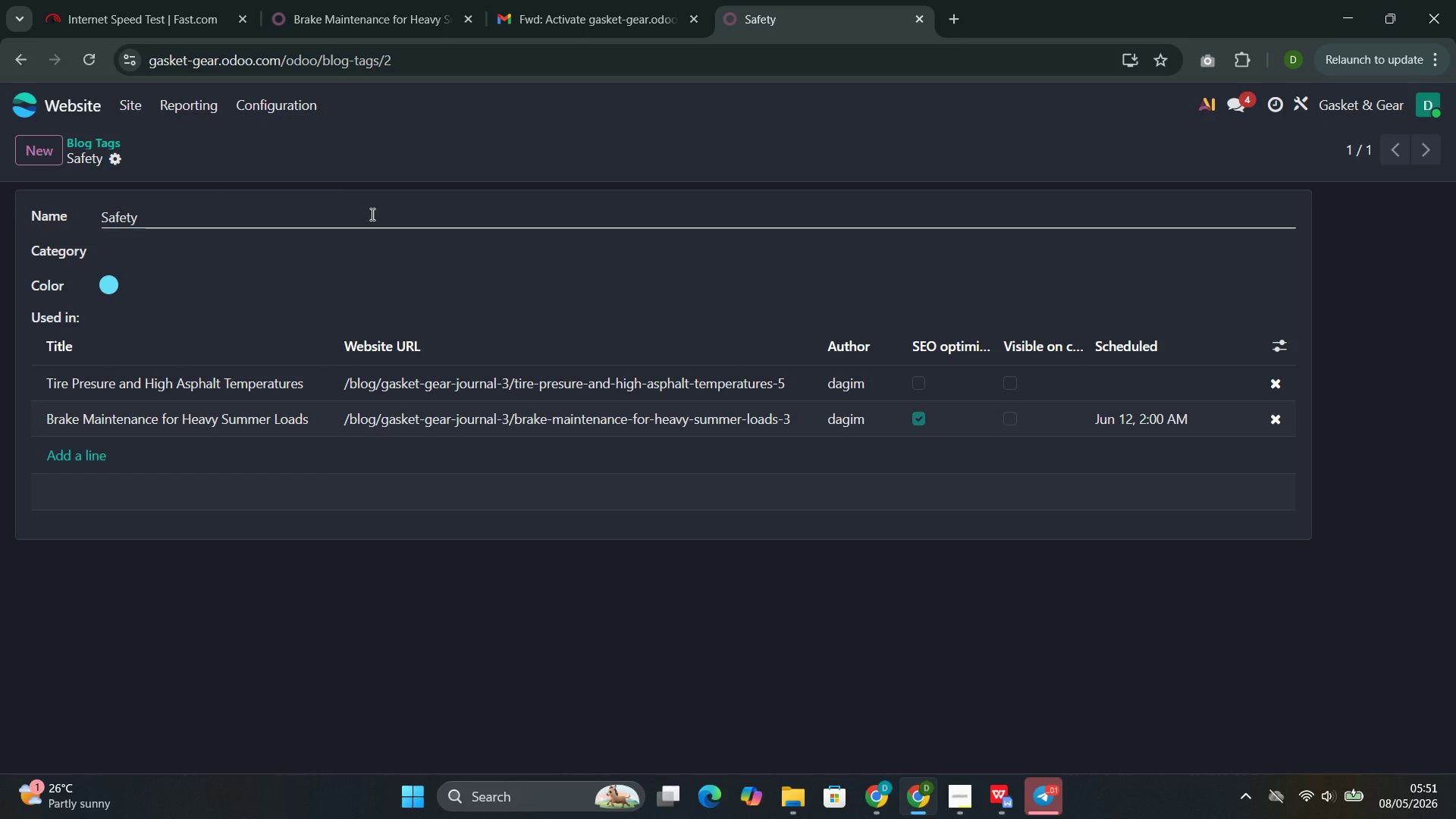 
wait(6.33)
 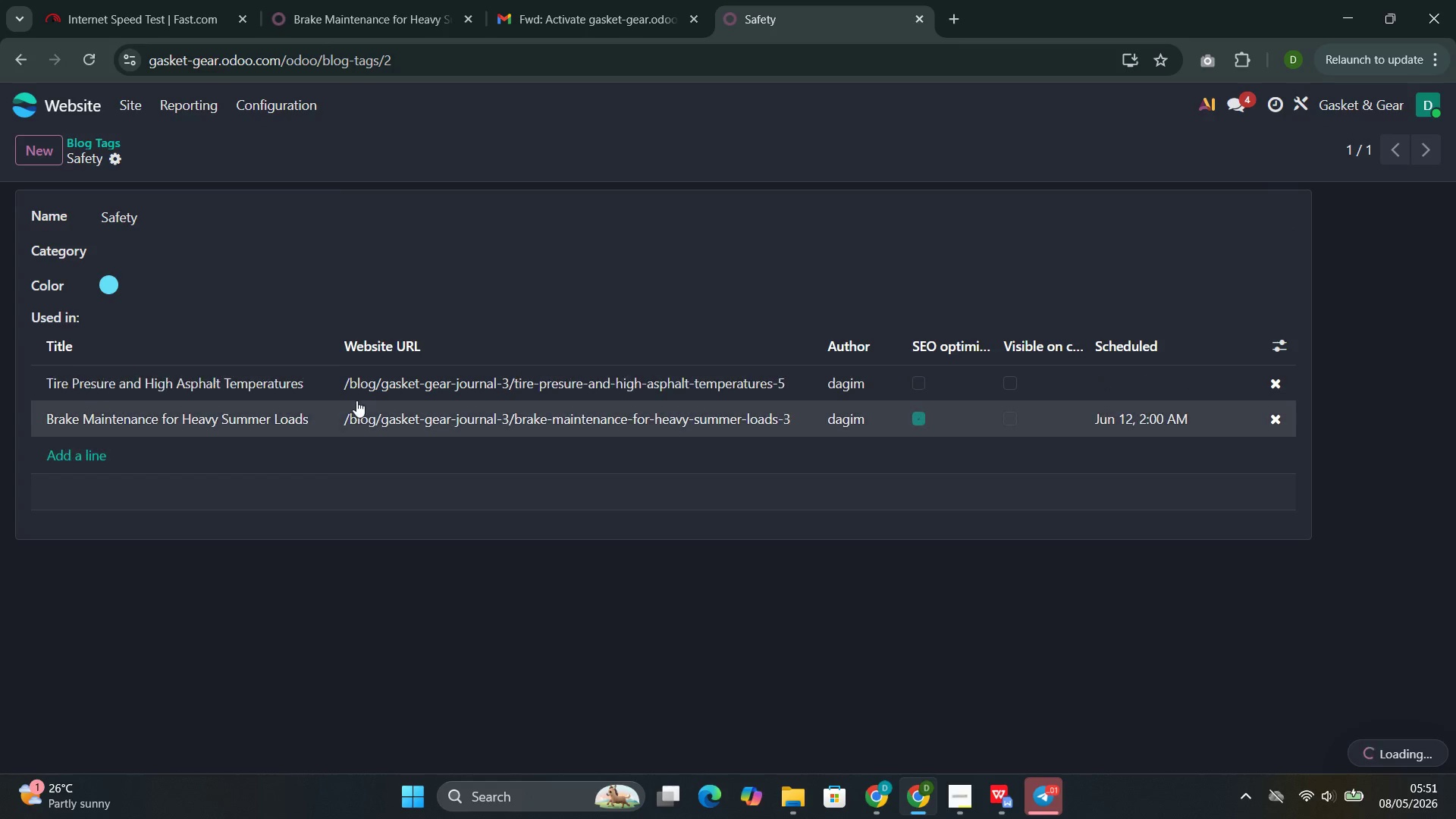 
left_click([1426, 150])
 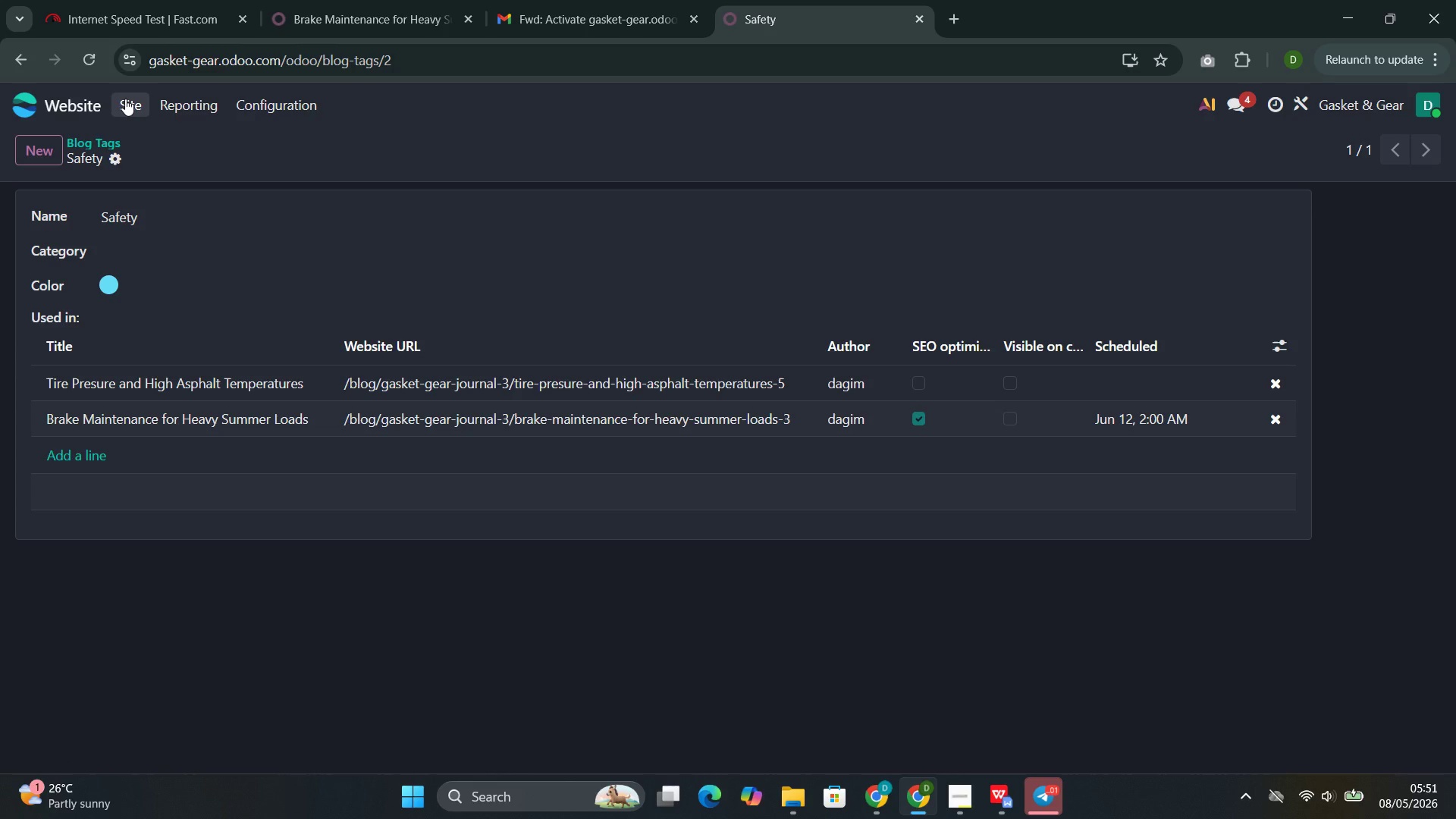 
left_click([89, 58])
 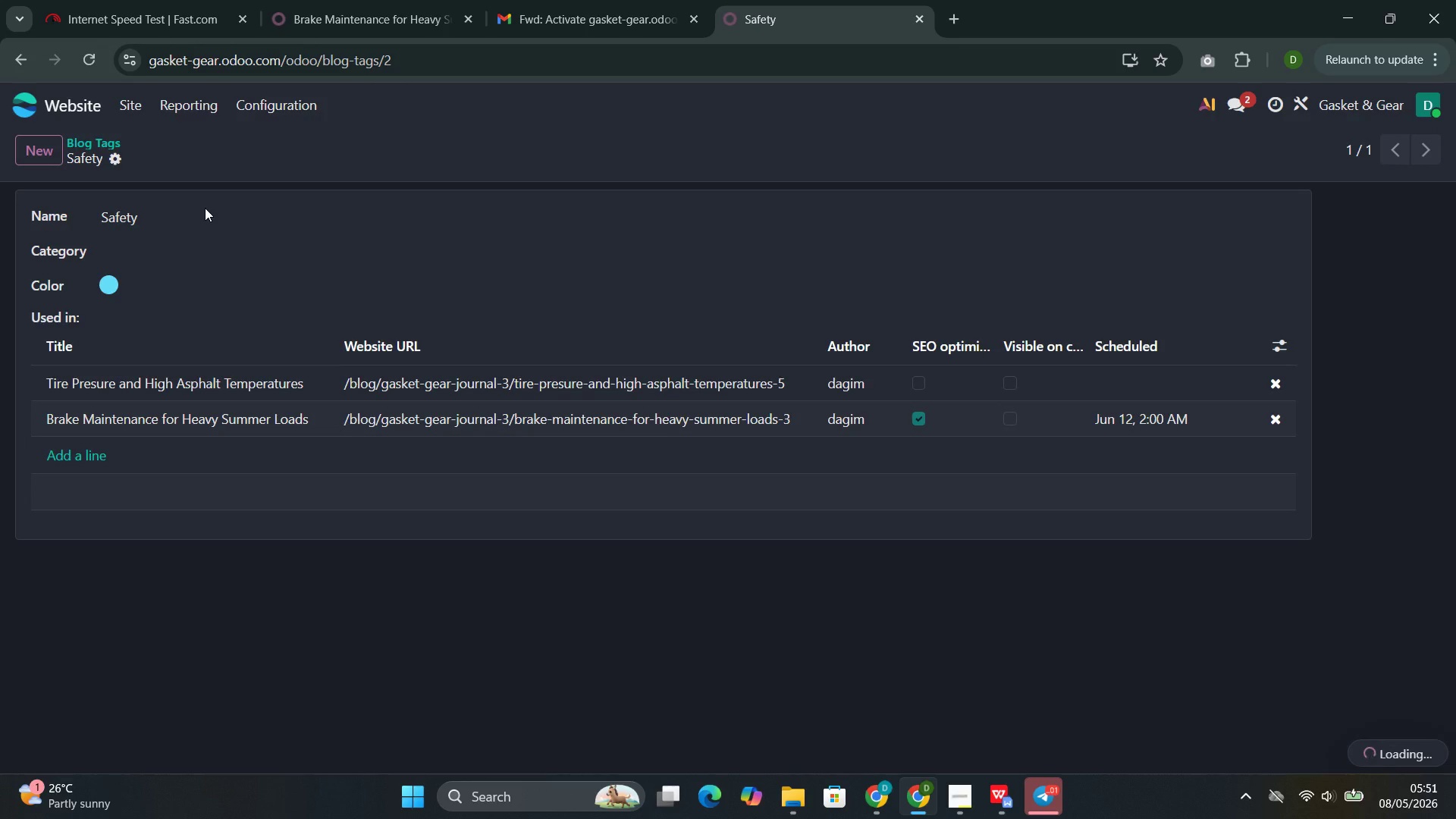 
wait(5.48)
 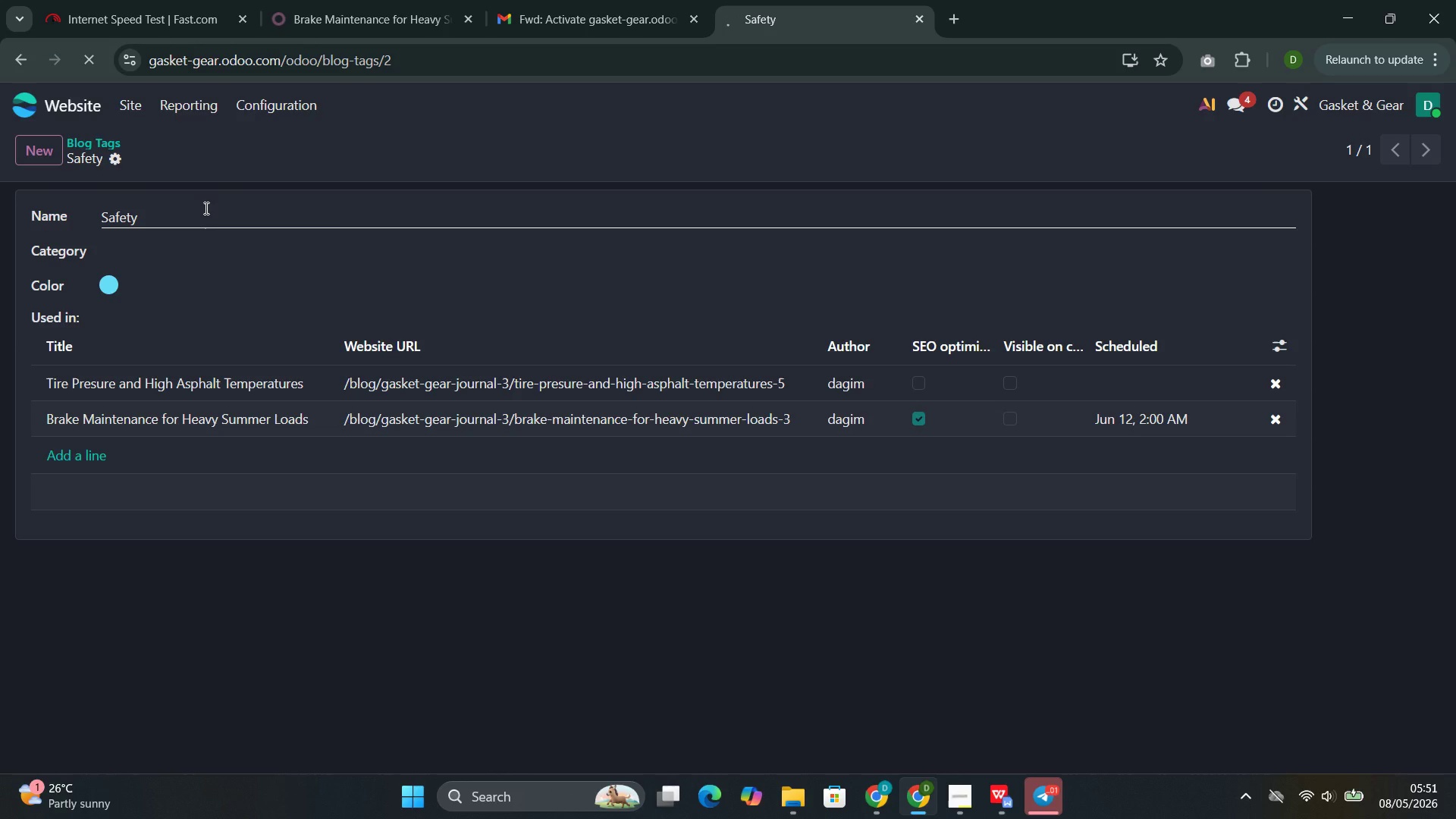 
left_click([263, 108])
 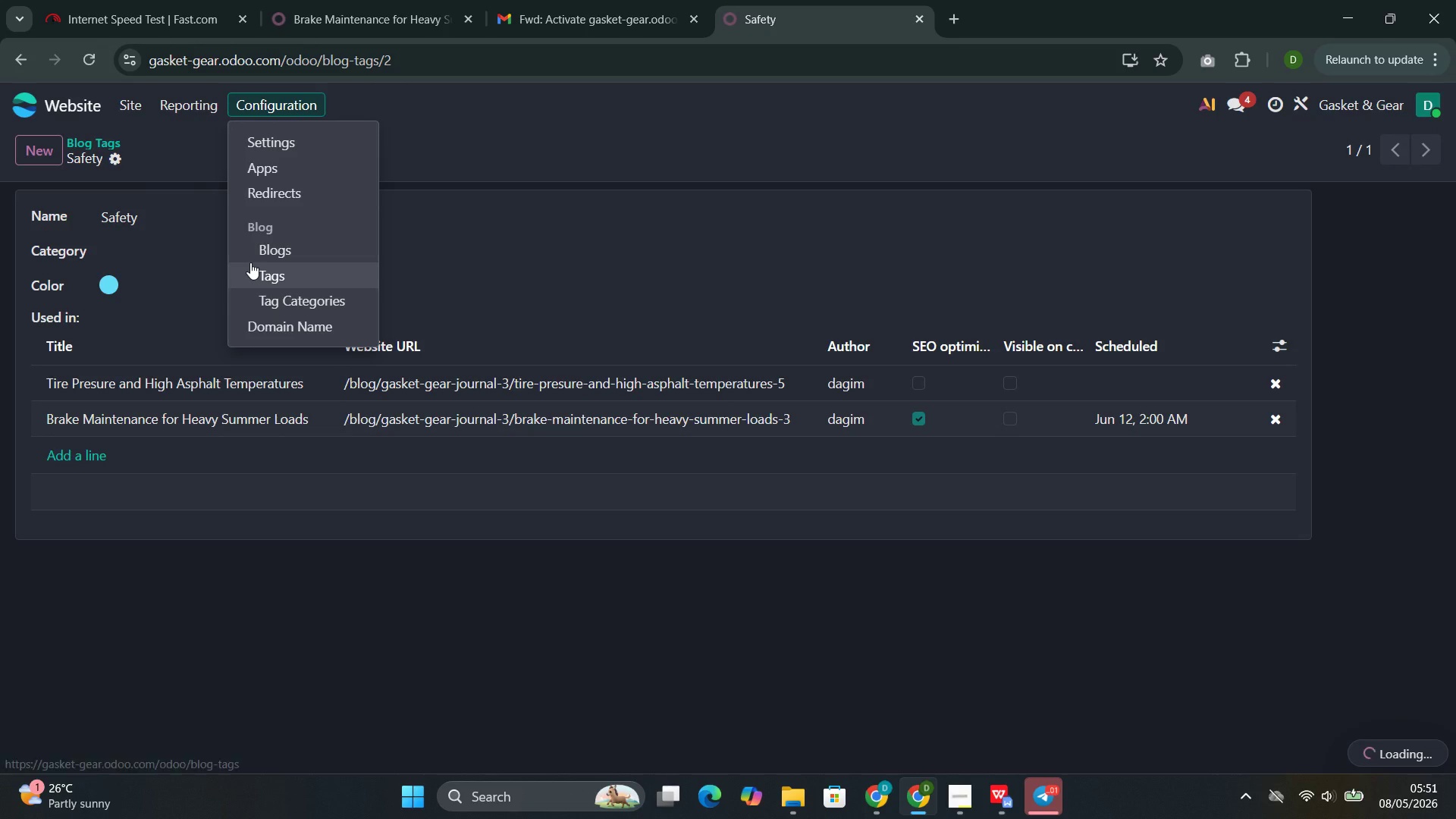 
left_click([250, 262])
 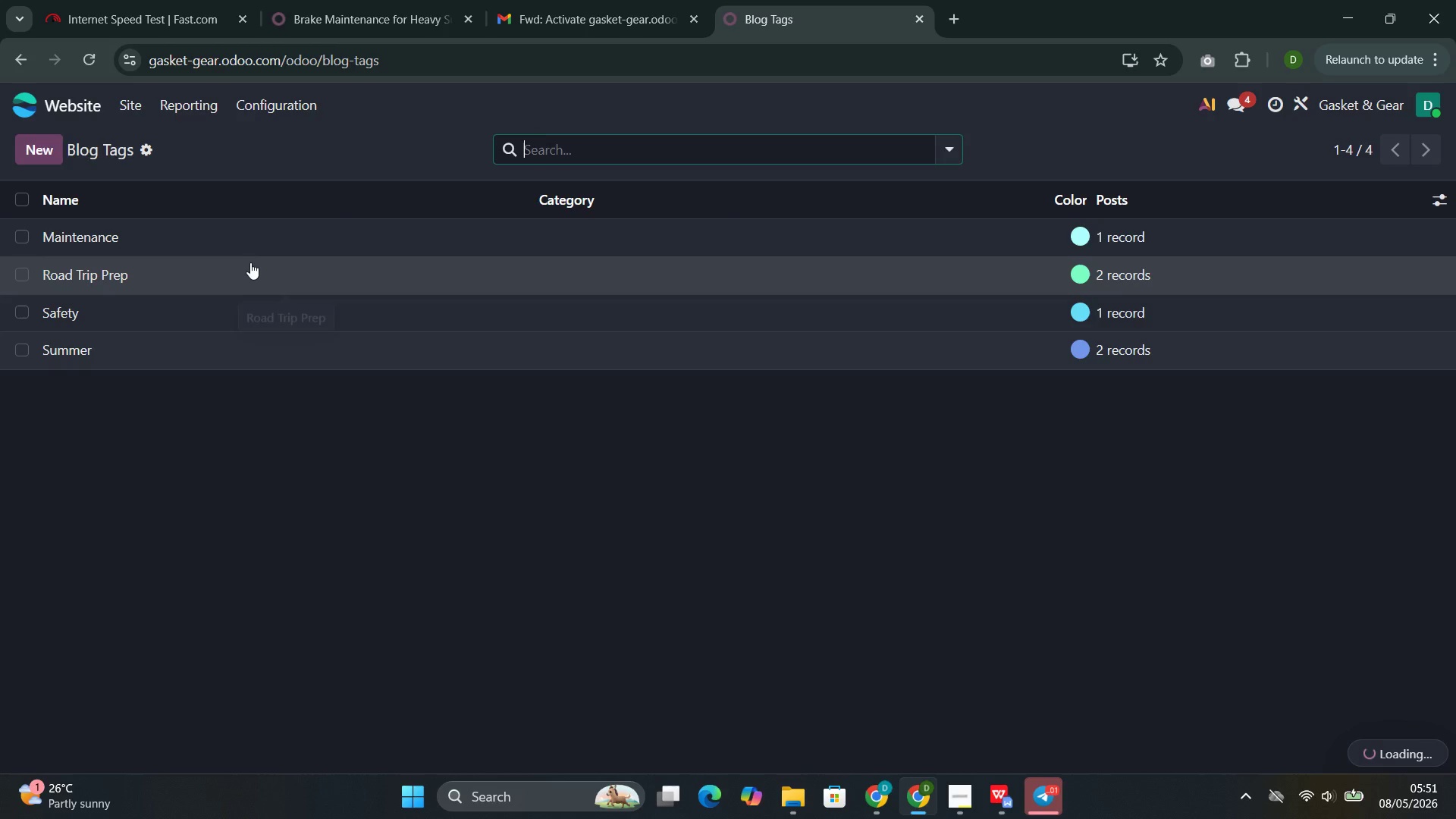 
mouse_move([249, 349])
 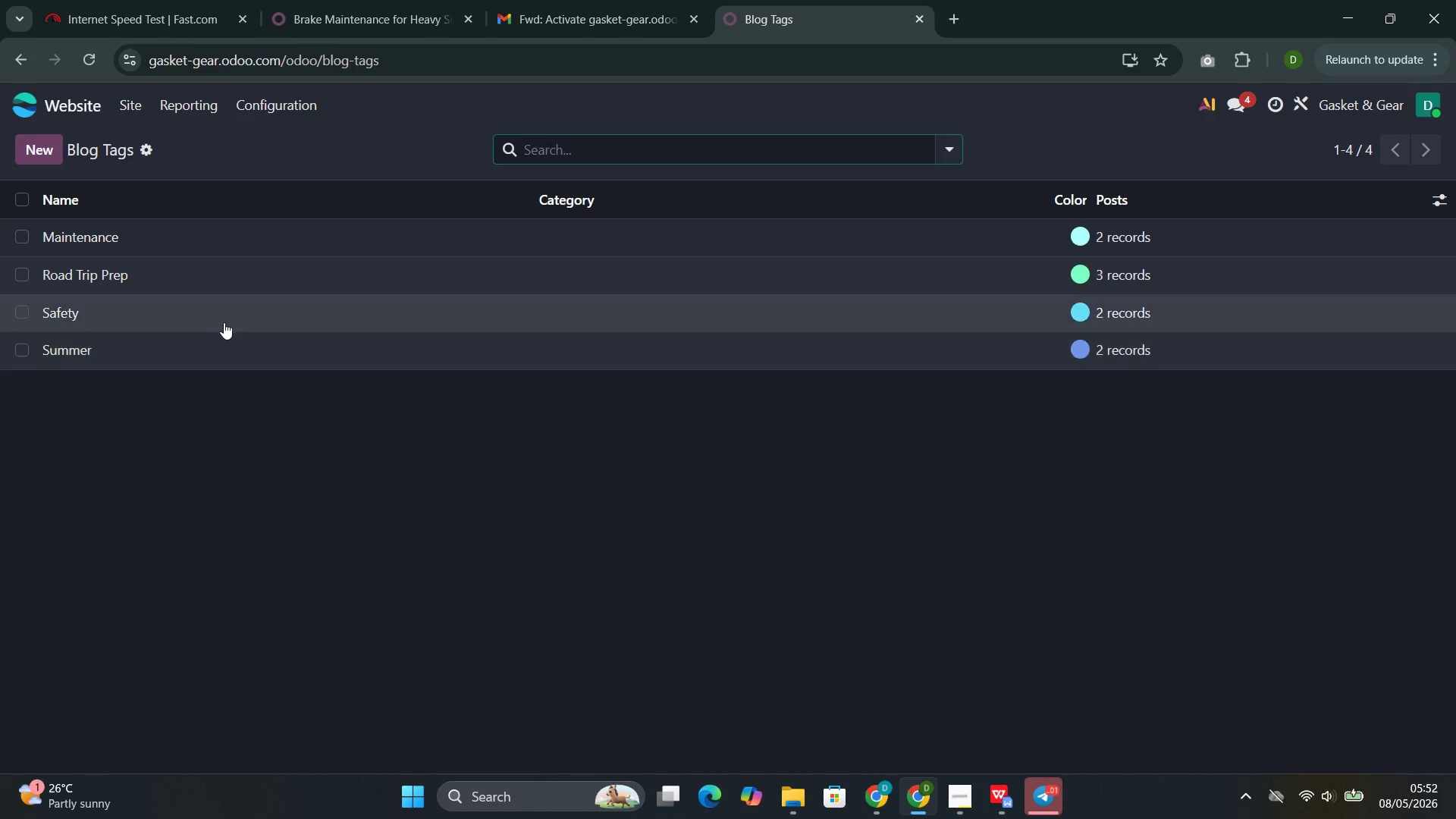 
mouse_move([218, 341])
 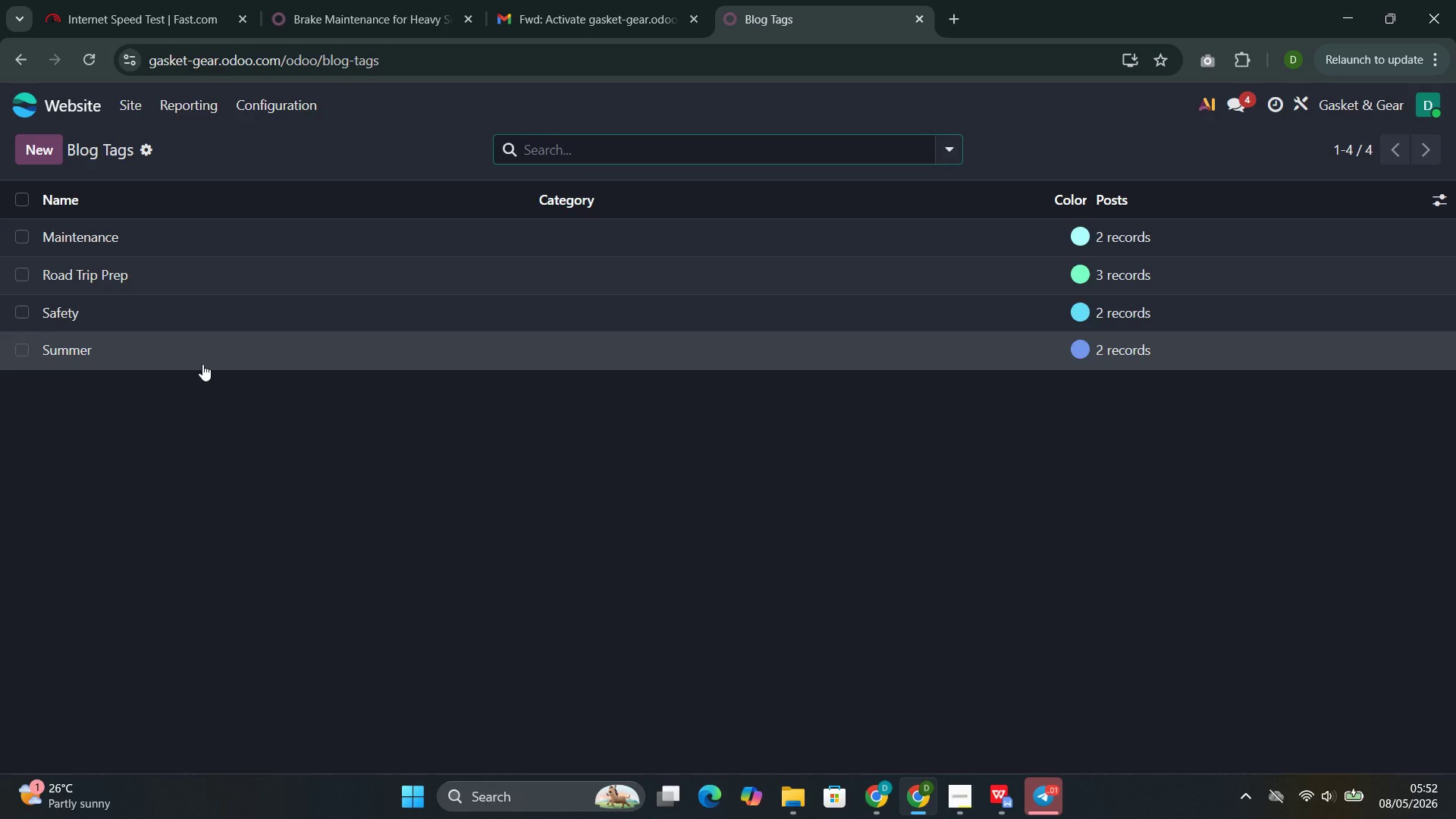 
left_click([202, 364])
 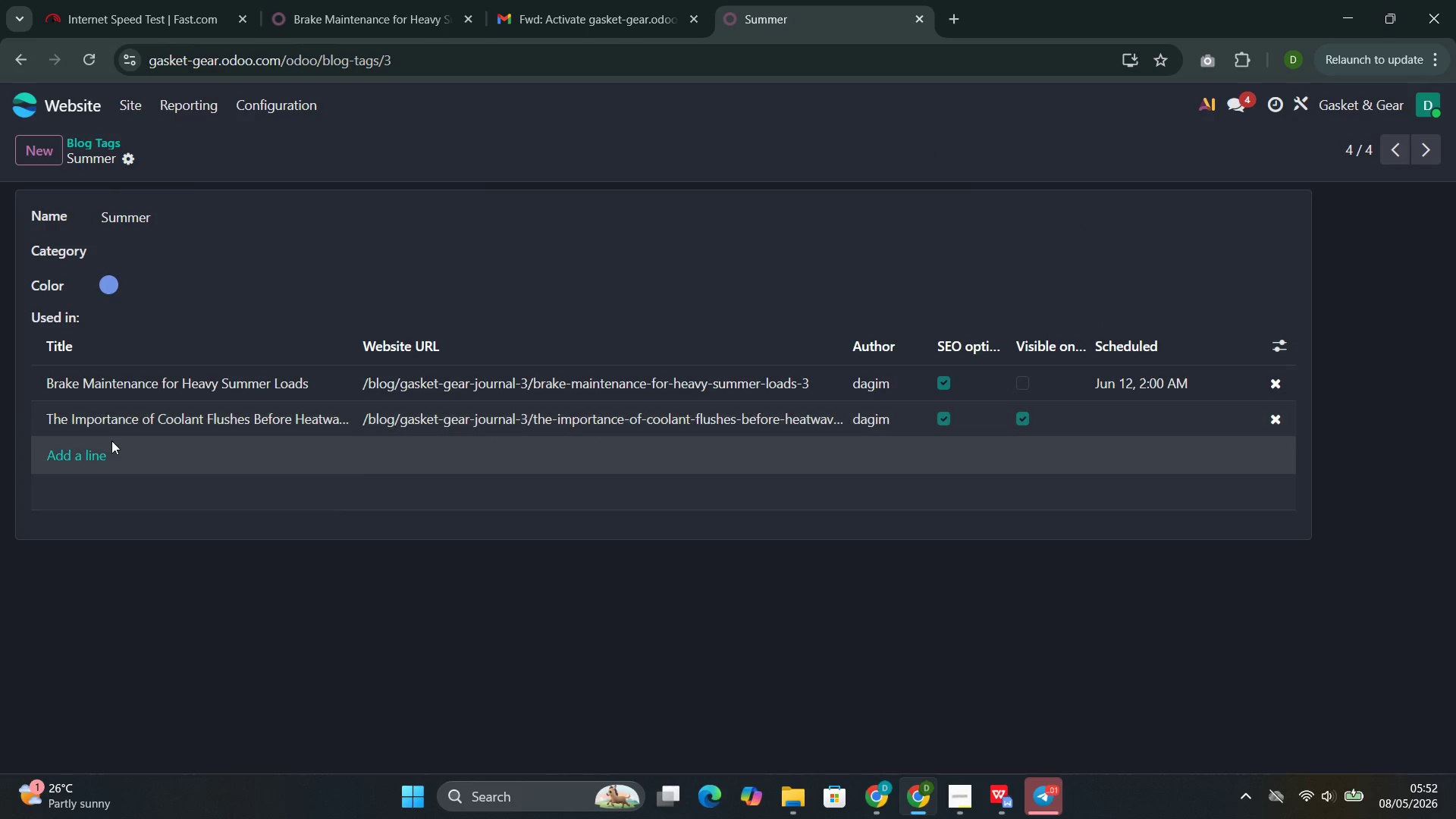 
left_click([98, 452])
 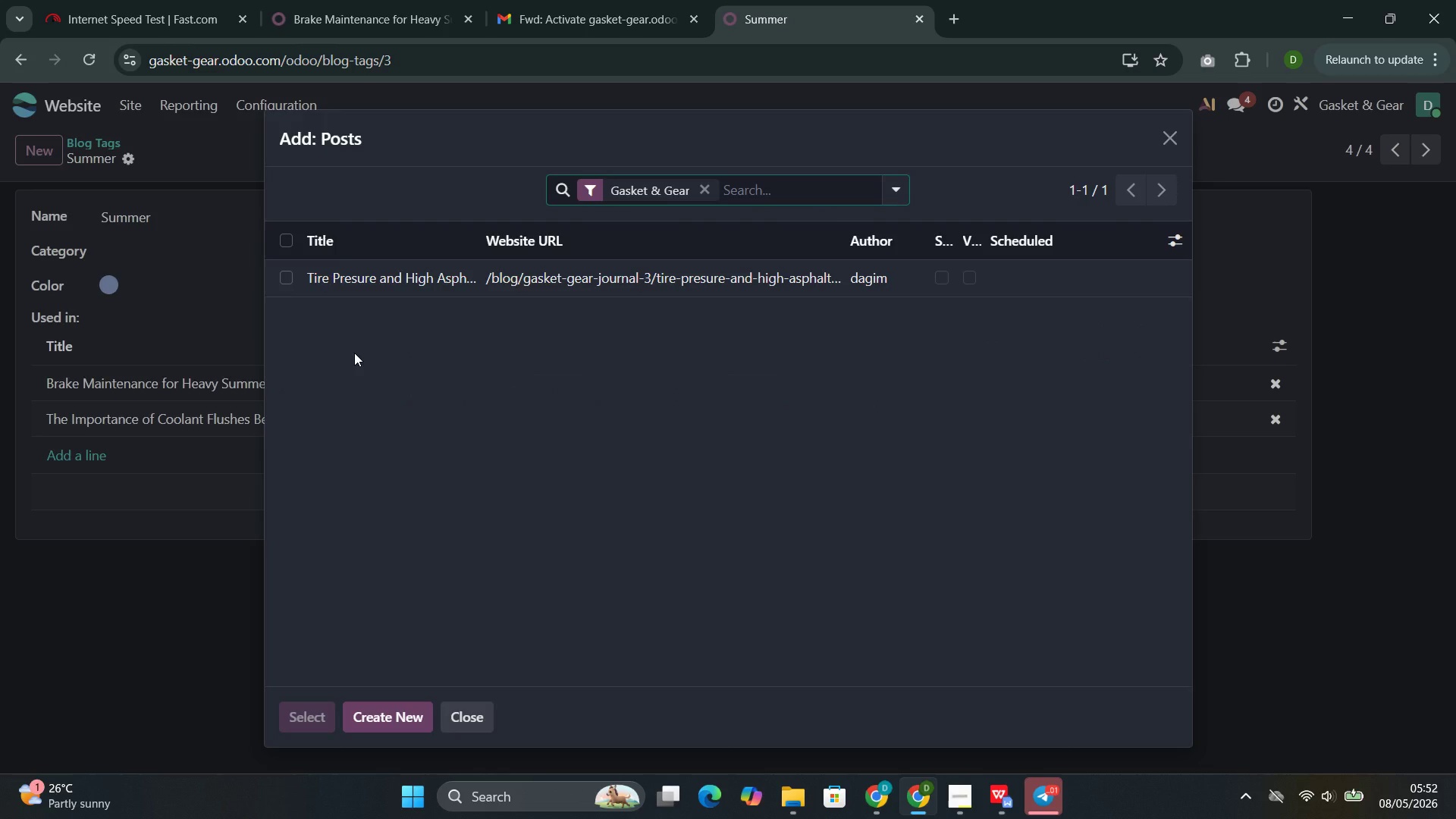 
left_click([397, 287])
 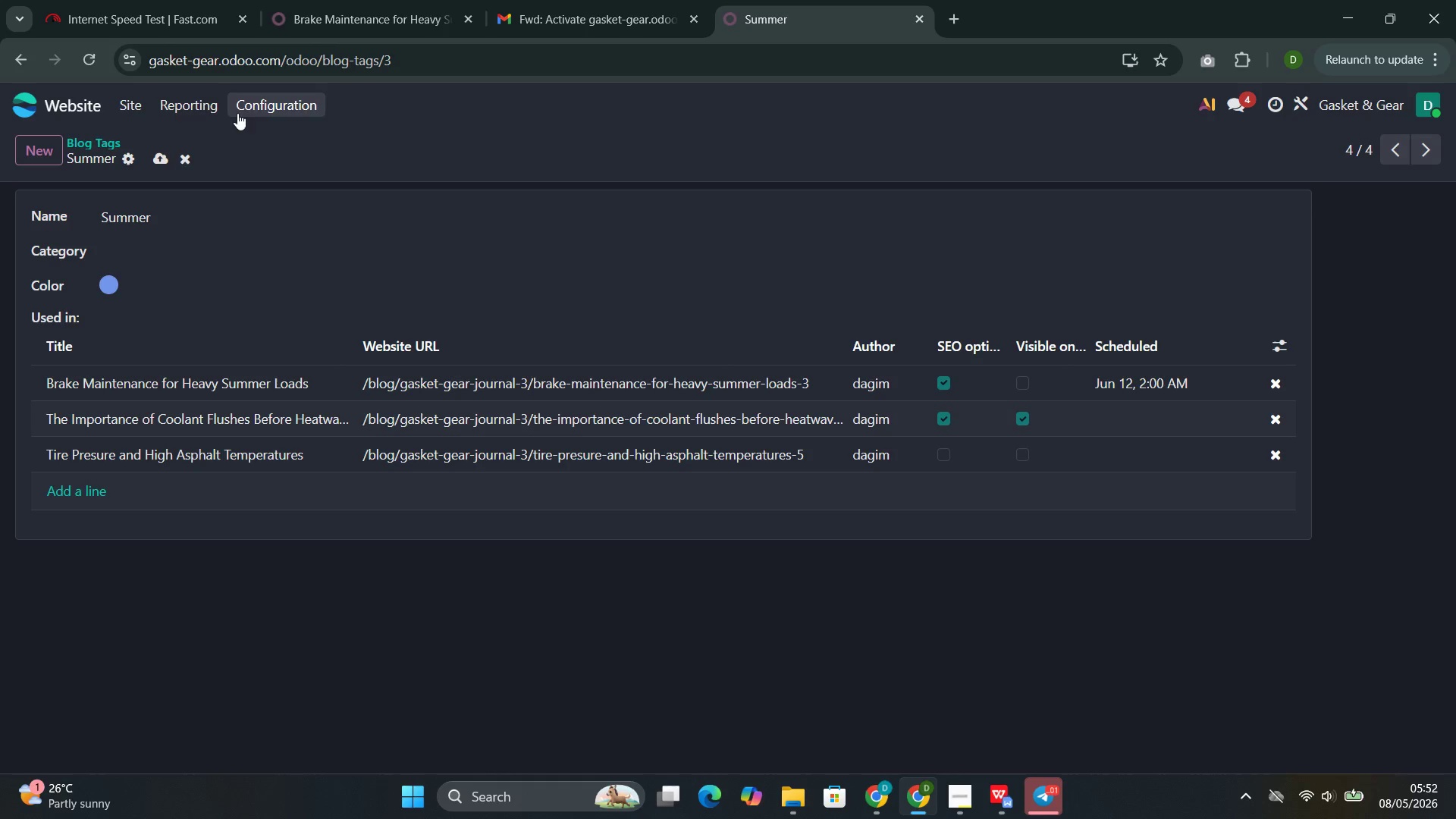 
left_click([160, 165])
 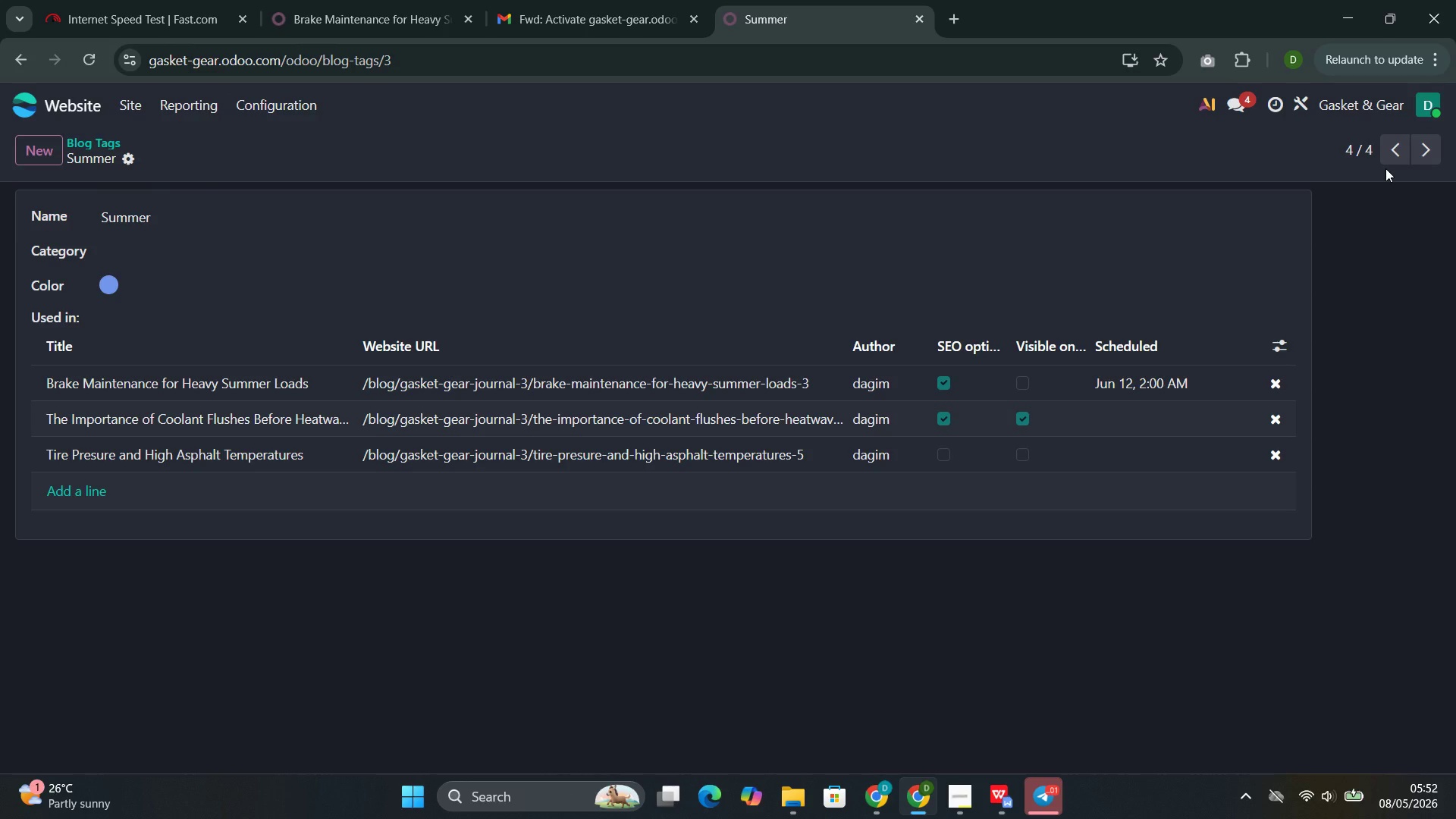 
left_click([1395, 152])
 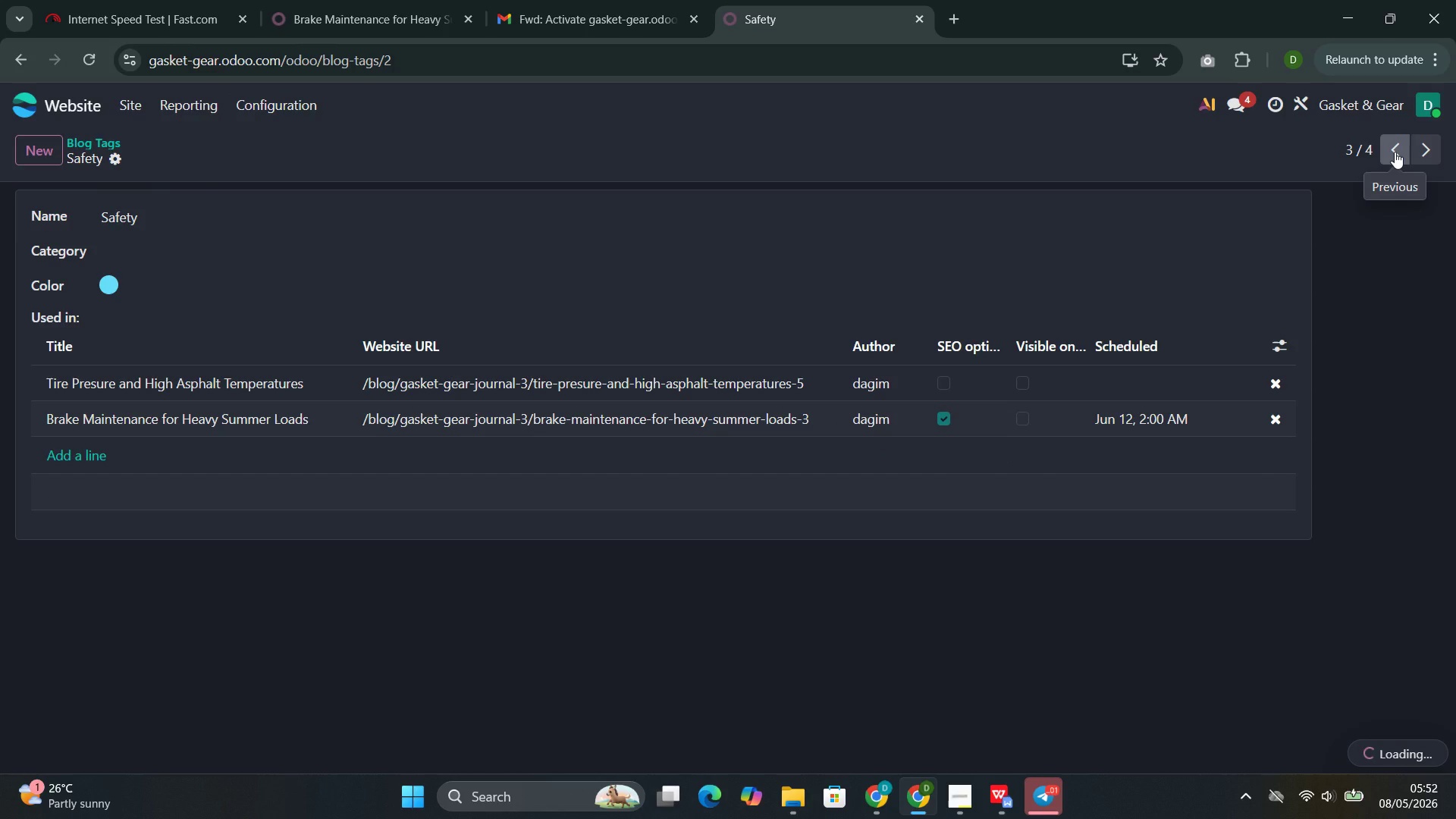 
left_click([1395, 152])
 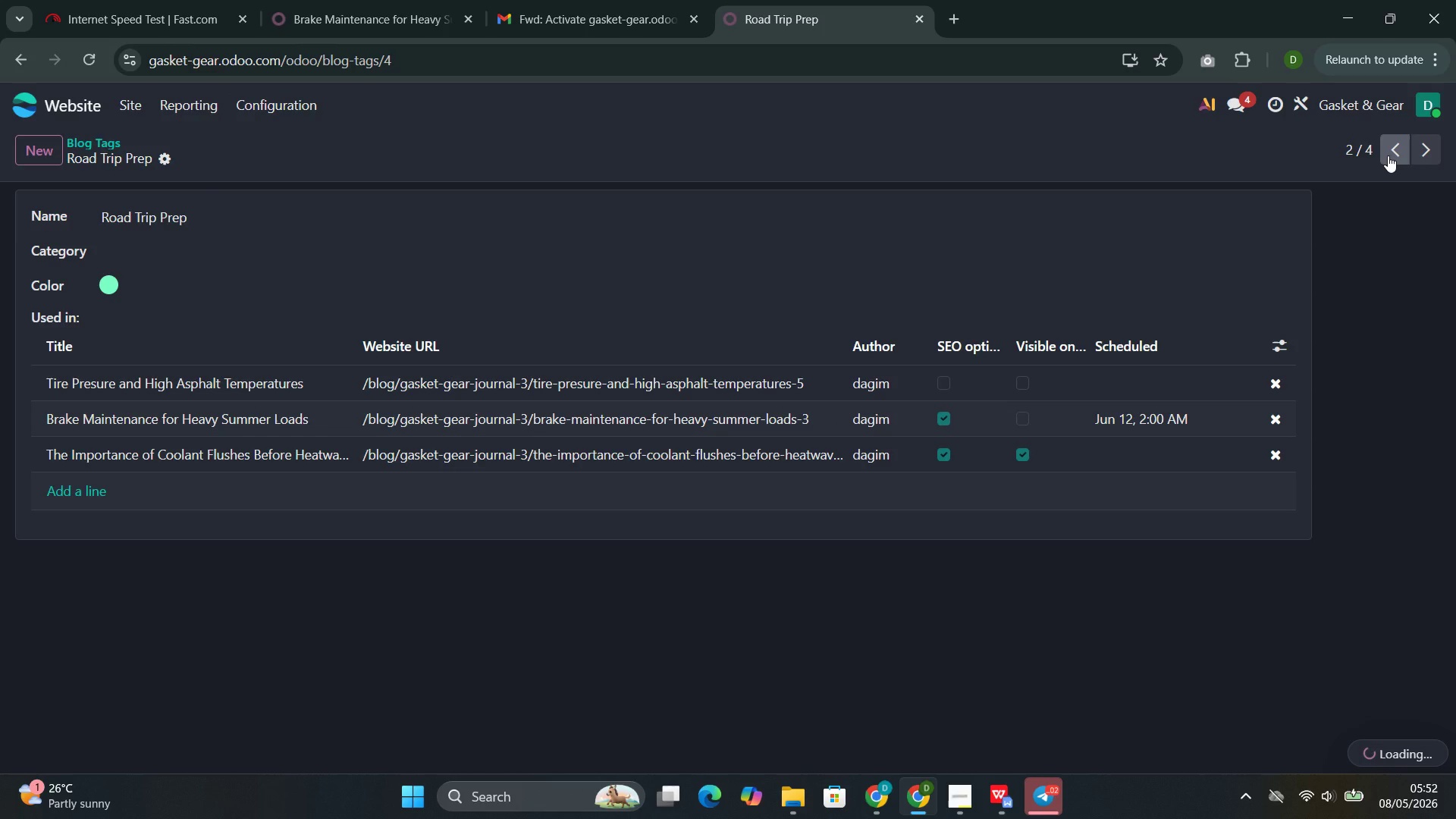 
left_click([1388, 155])
 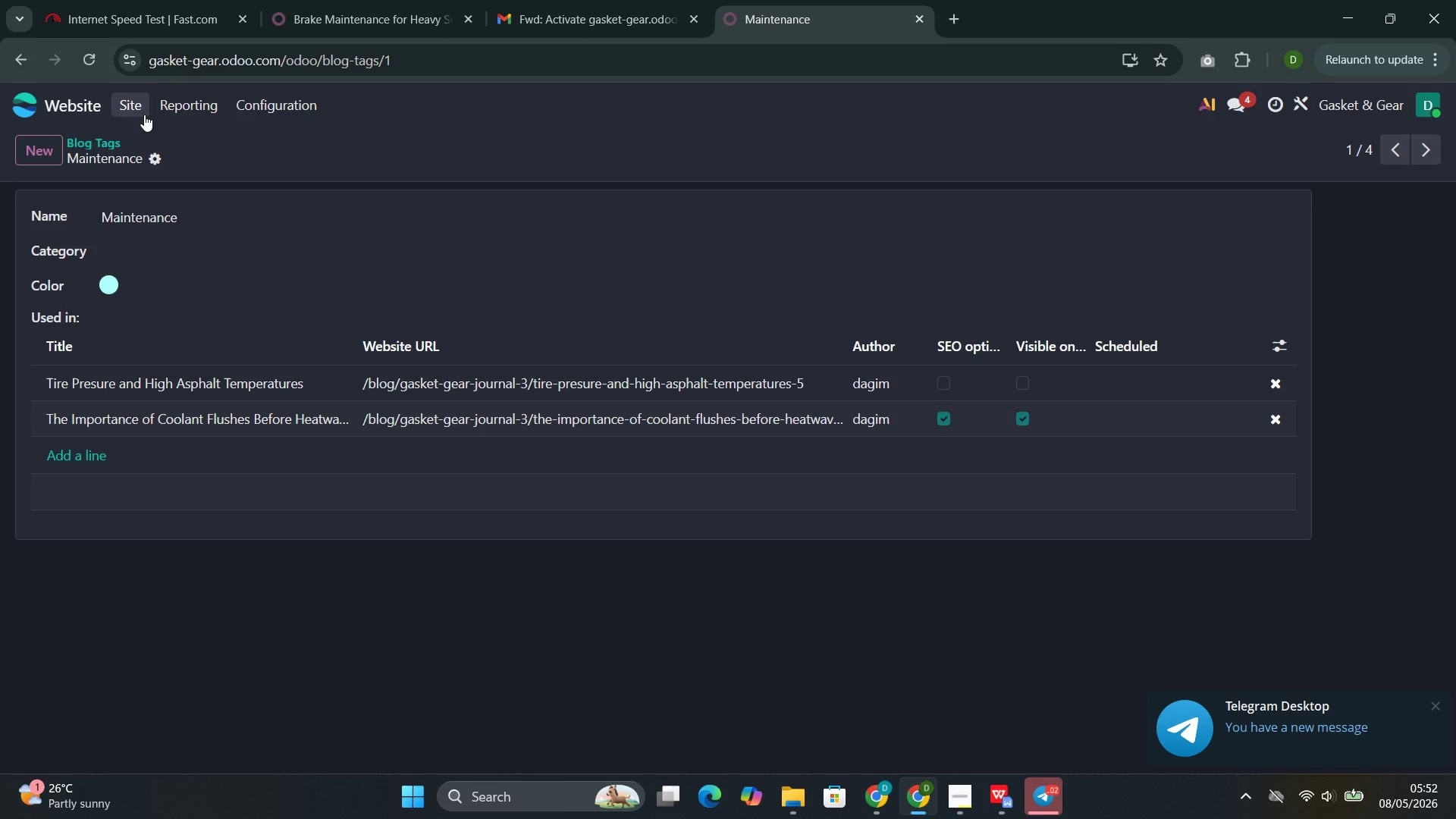 
left_click([140, 110])
 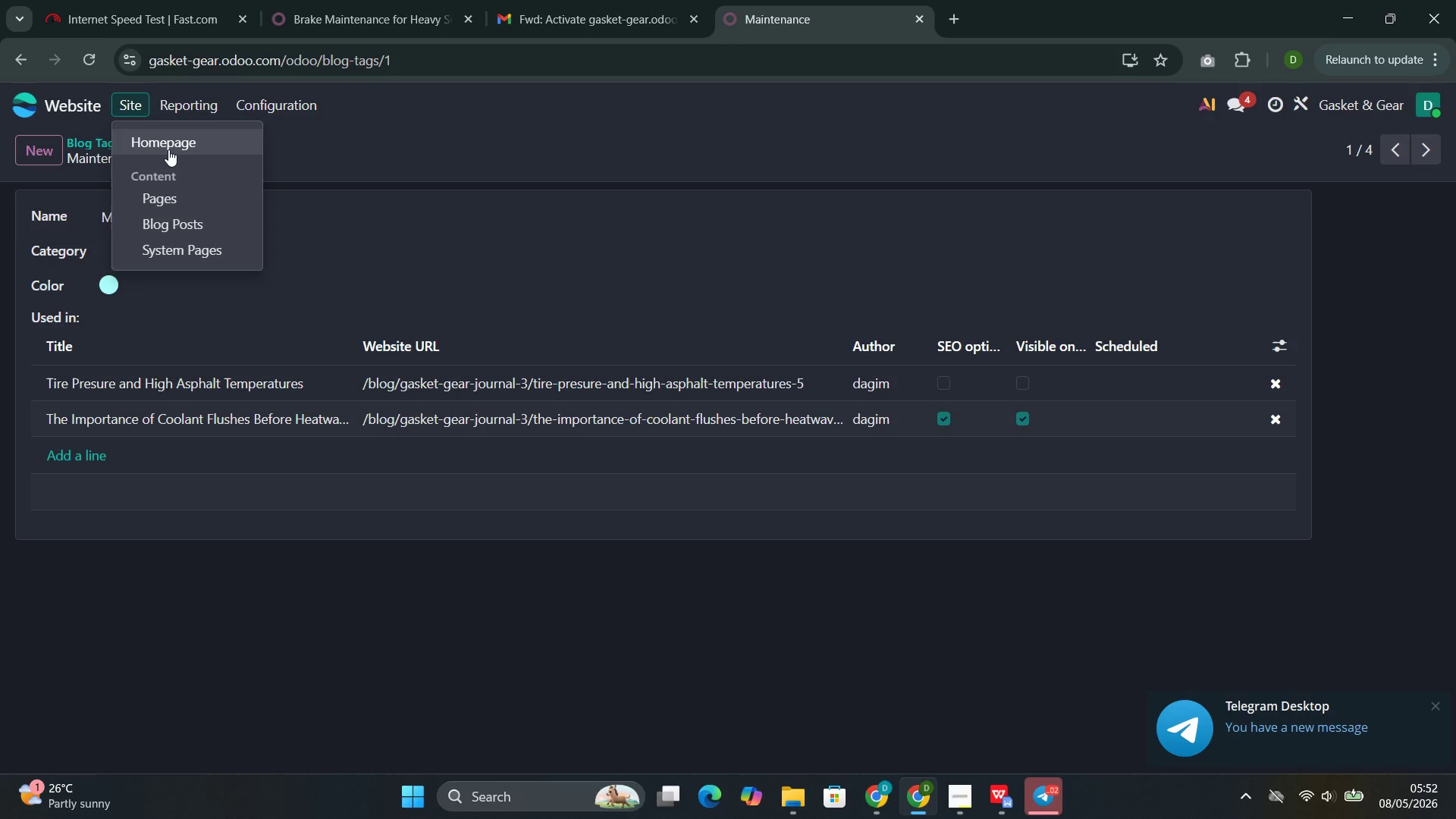 
left_click([168, 149])
 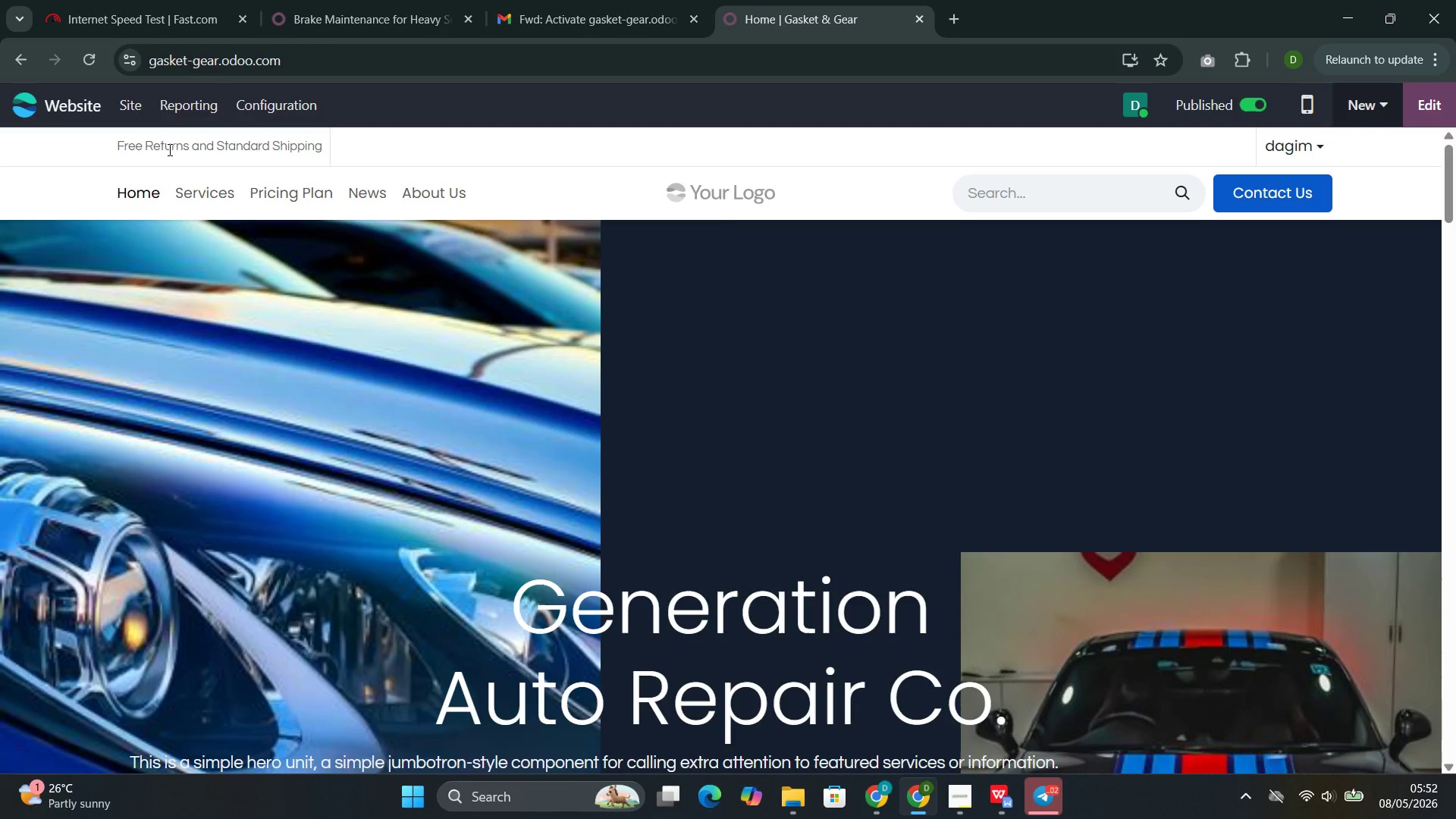 
wait(11.86)
 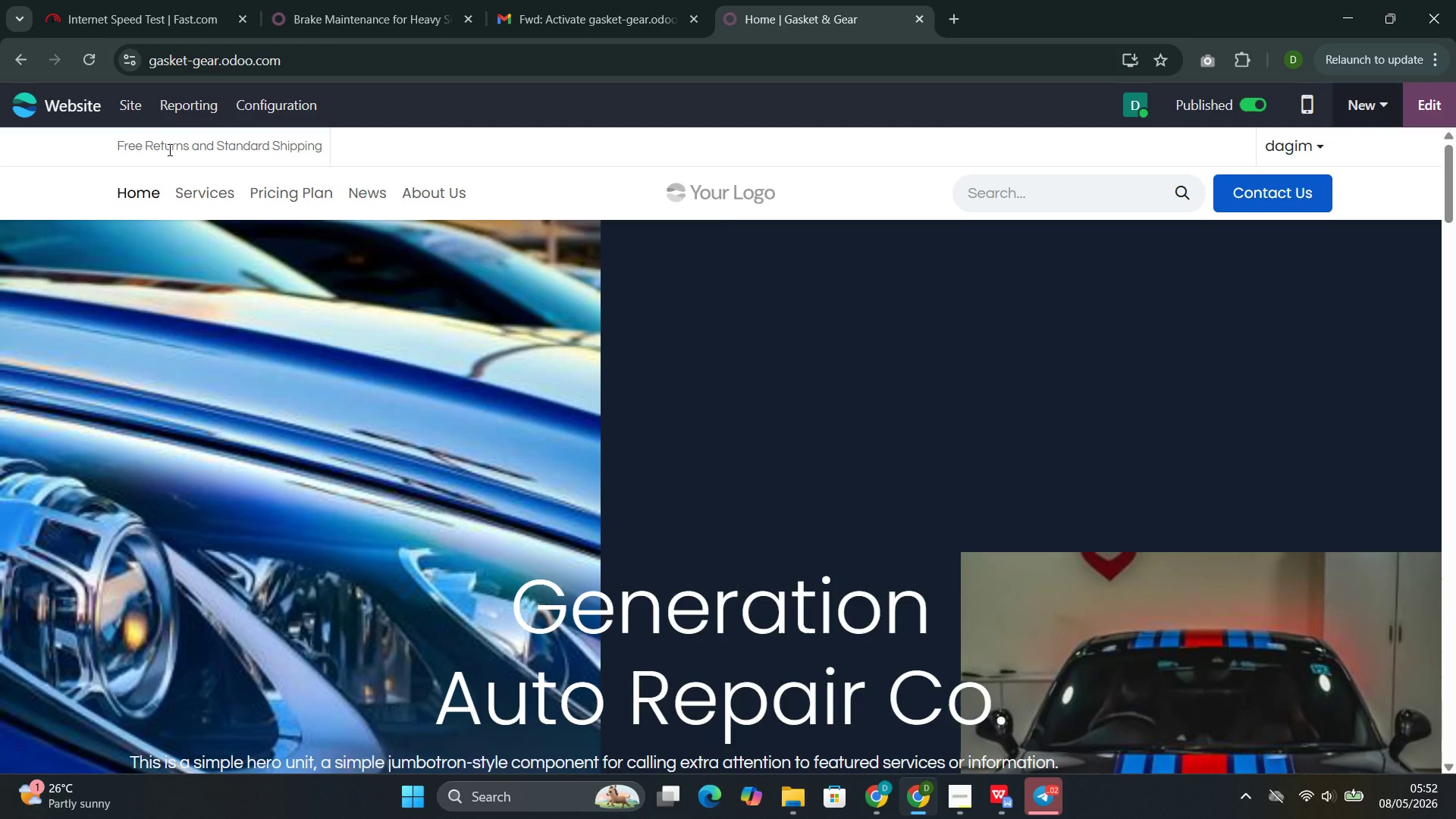 
left_click([358, 193])
 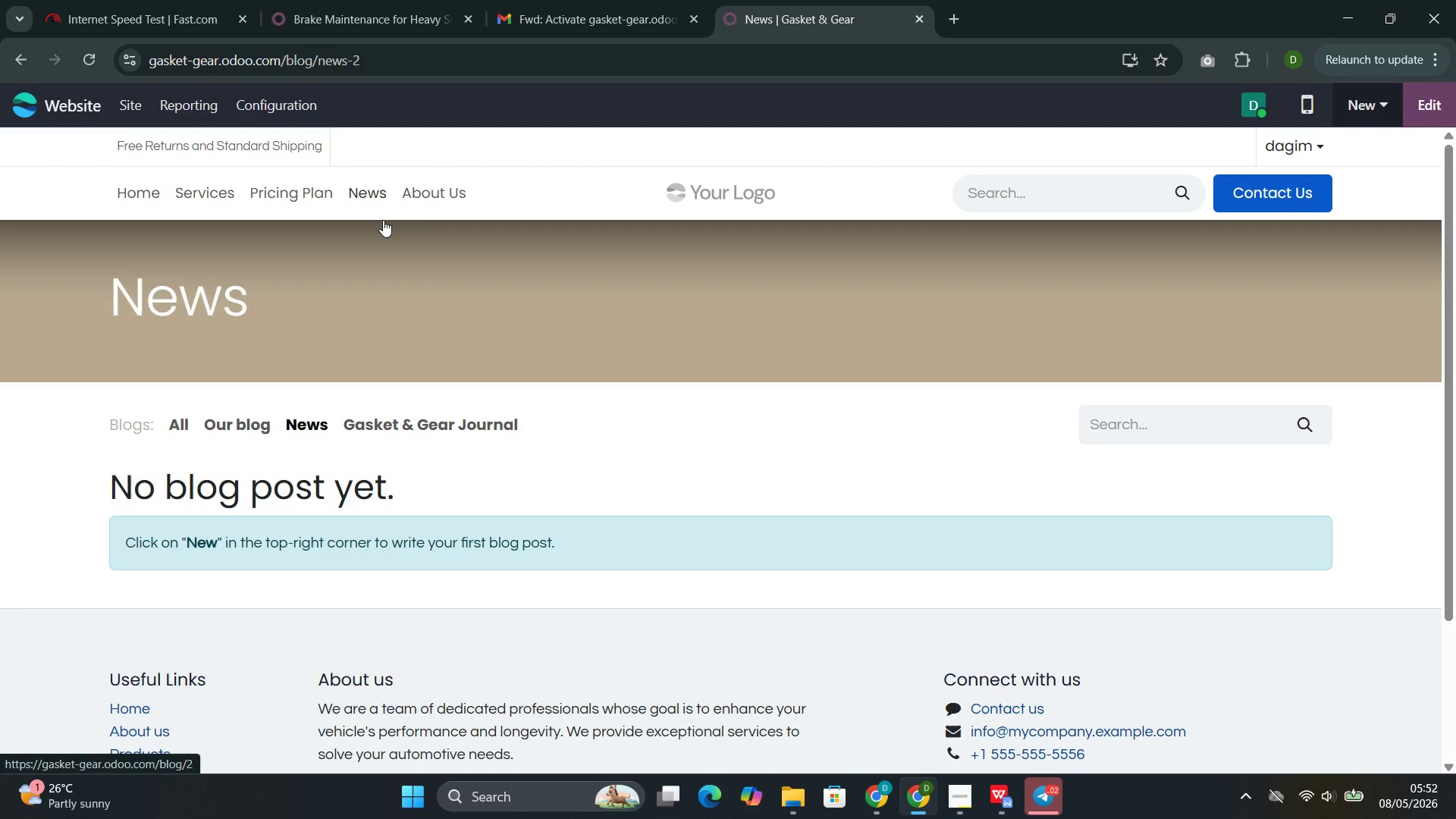 
wait(5.03)
 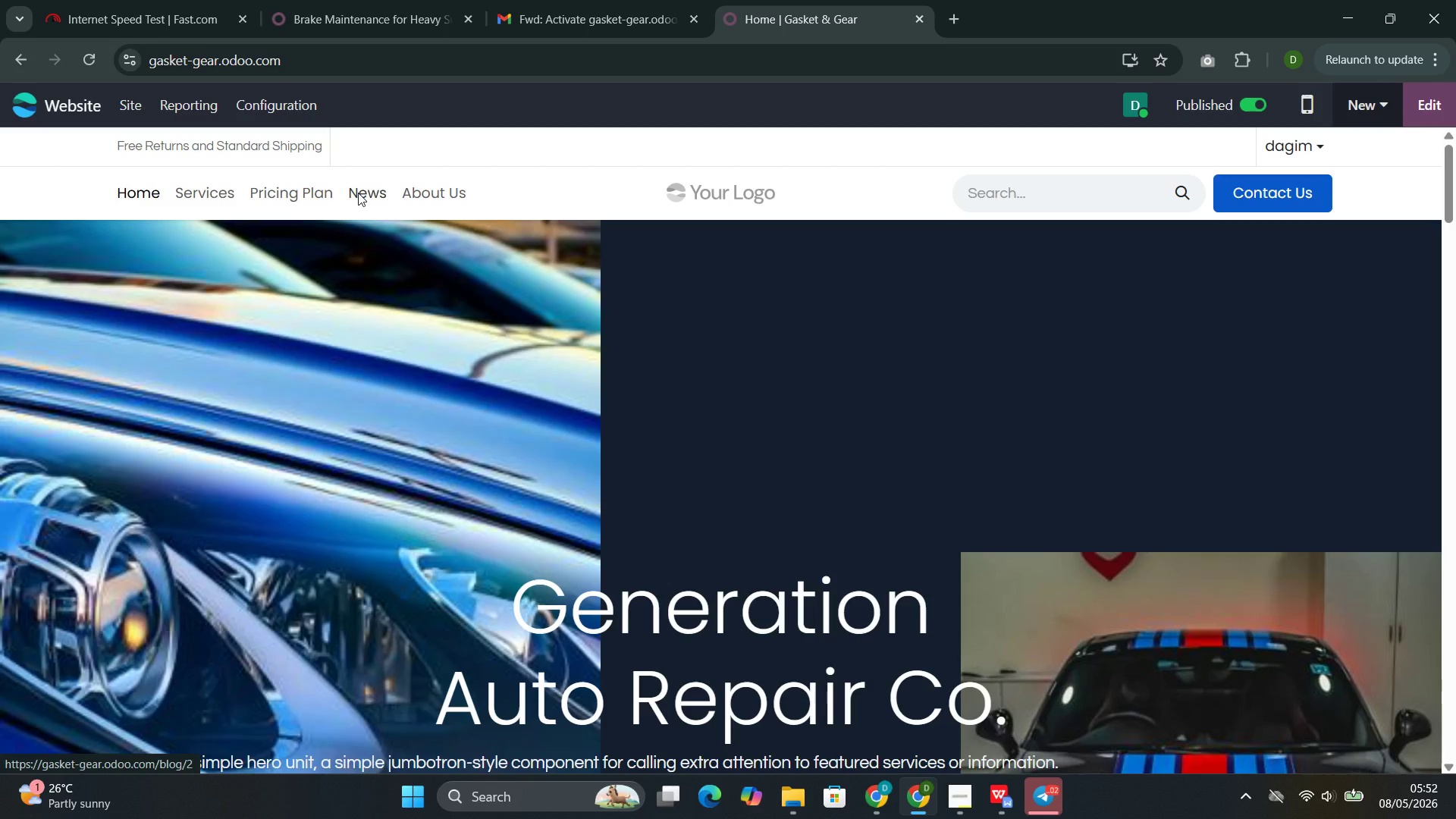 
left_click([447, 422])
 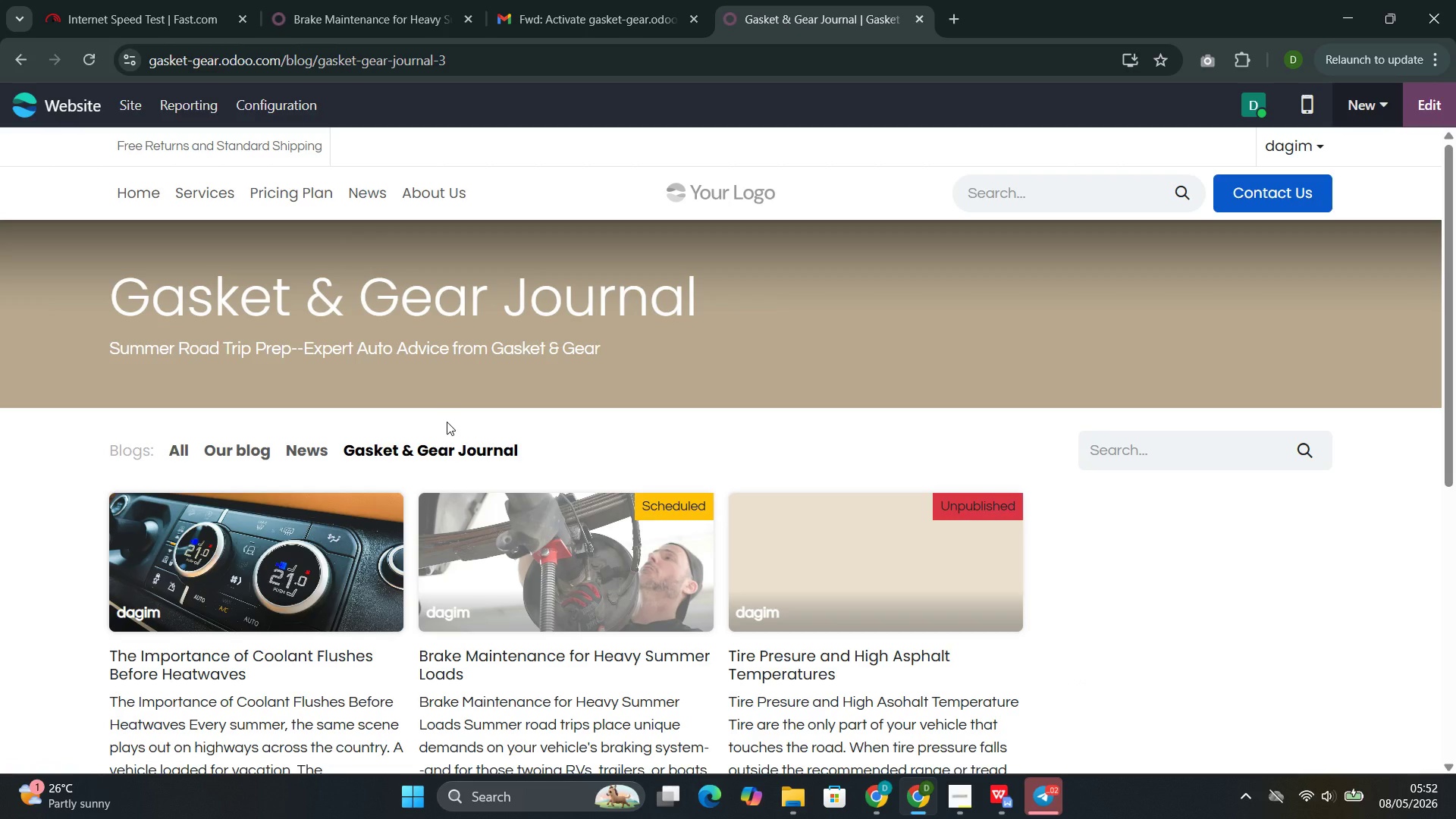 
wait(5.38)
 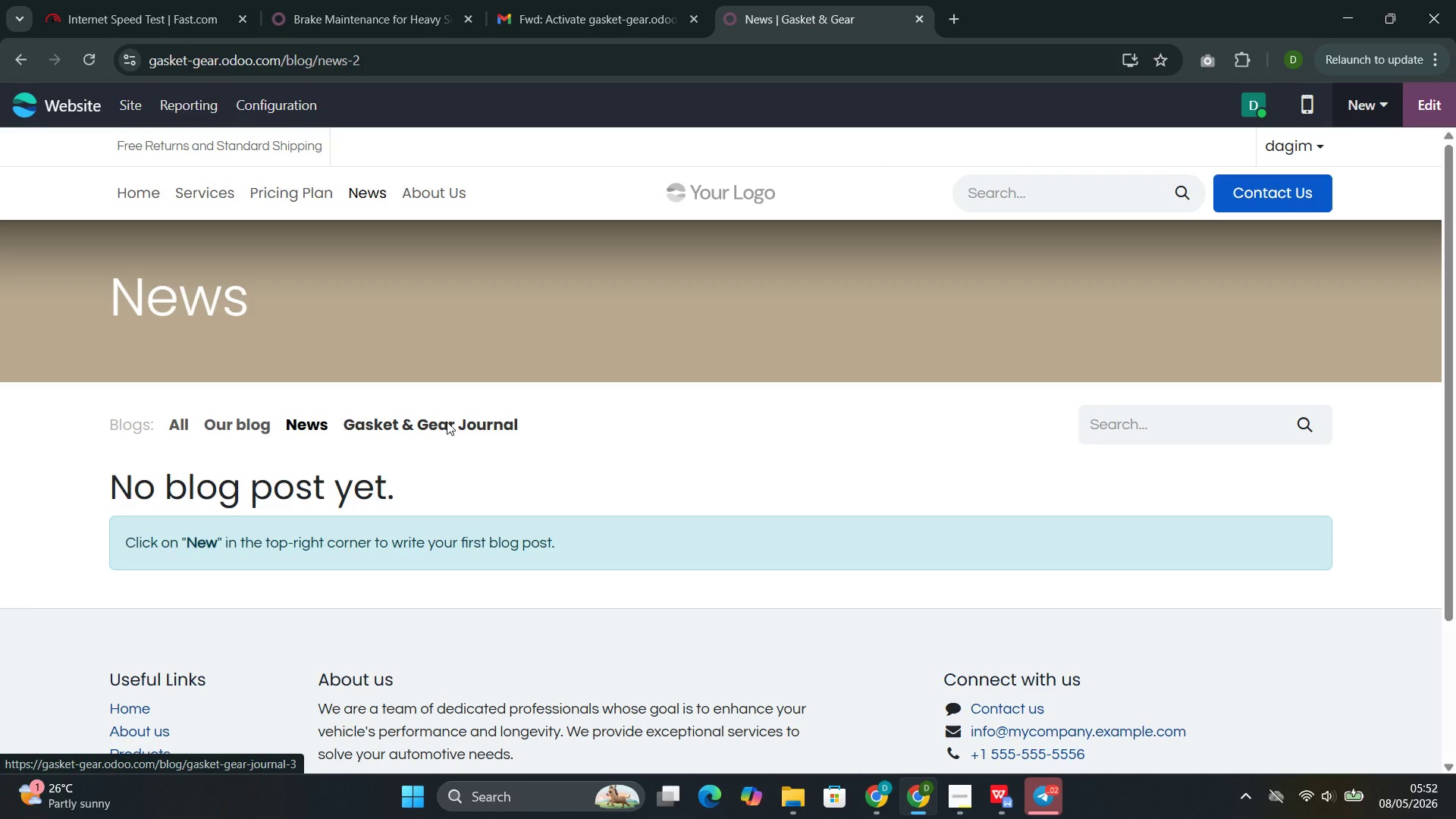 
left_click([866, 579])
 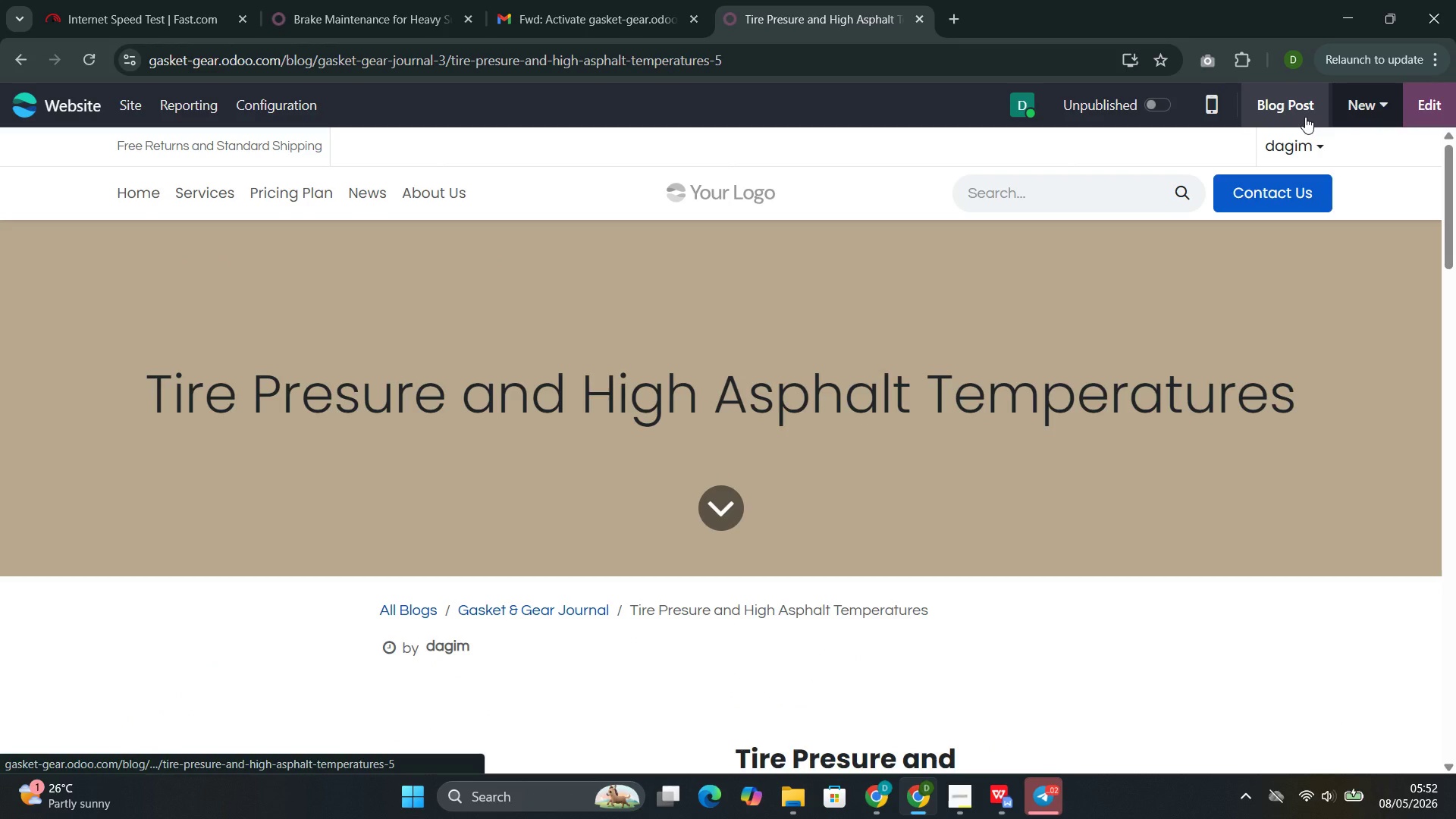 
wait(6.58)
 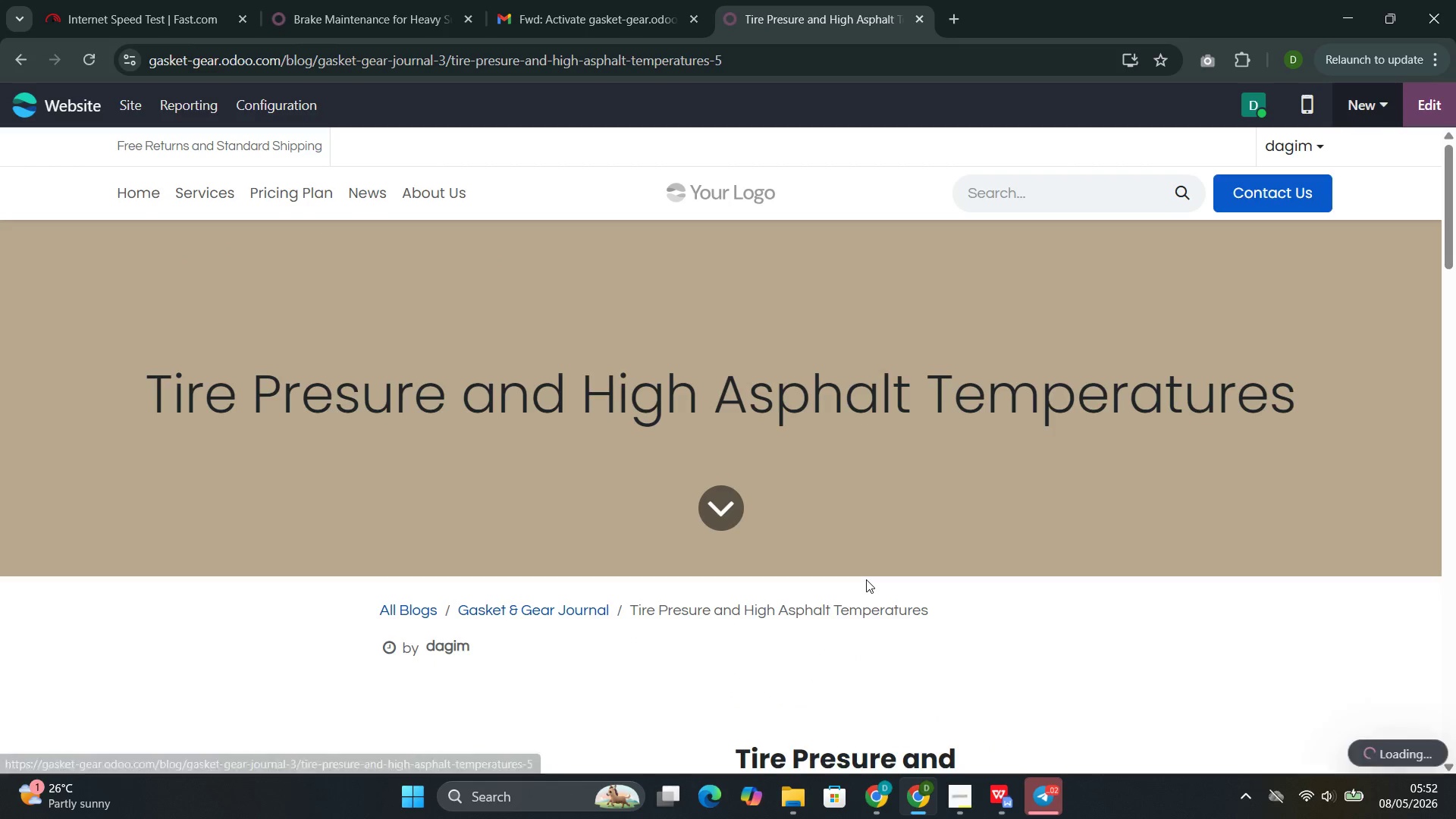 
left_click([1424, 114])
 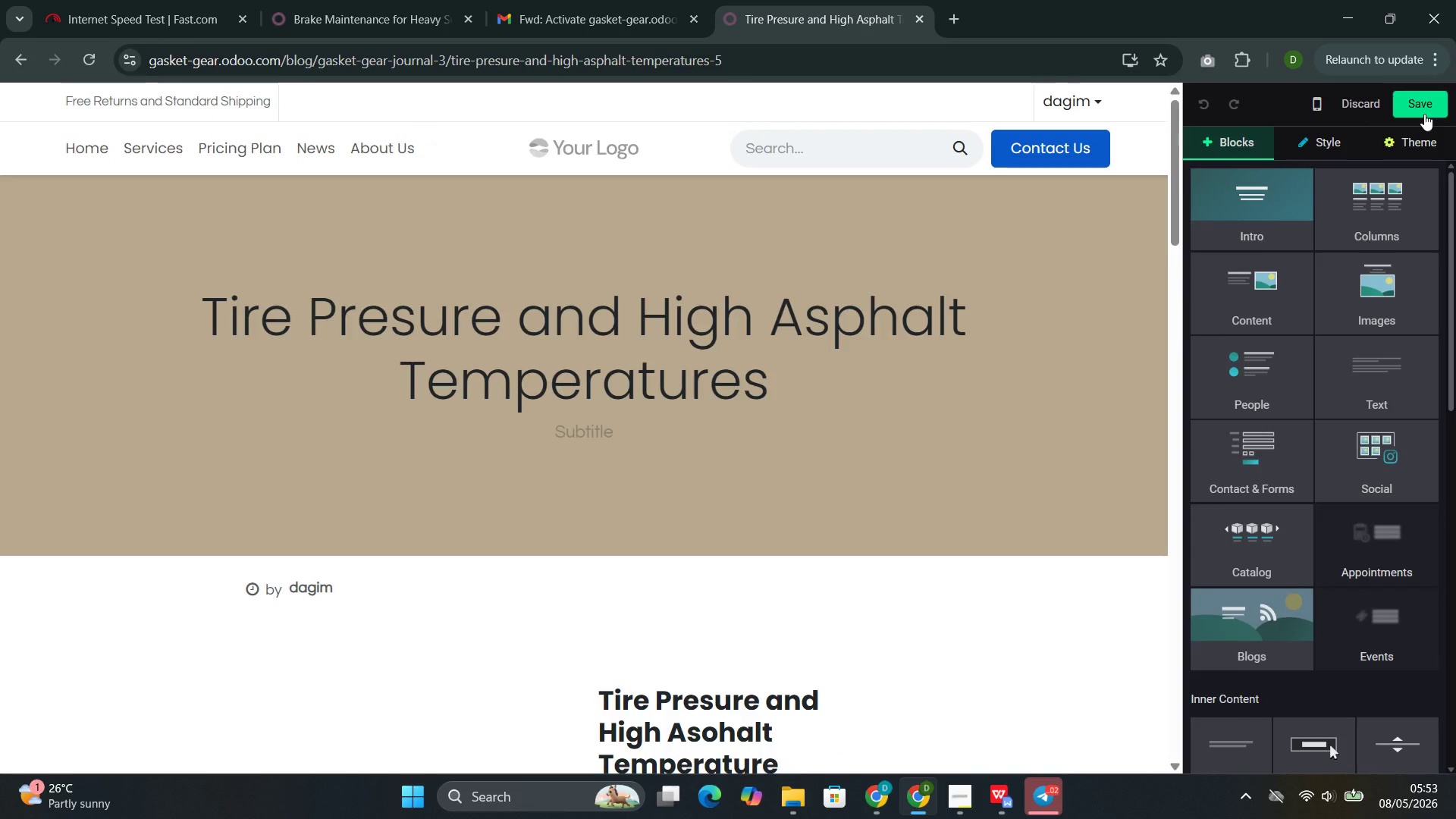 
wait(5.43)
 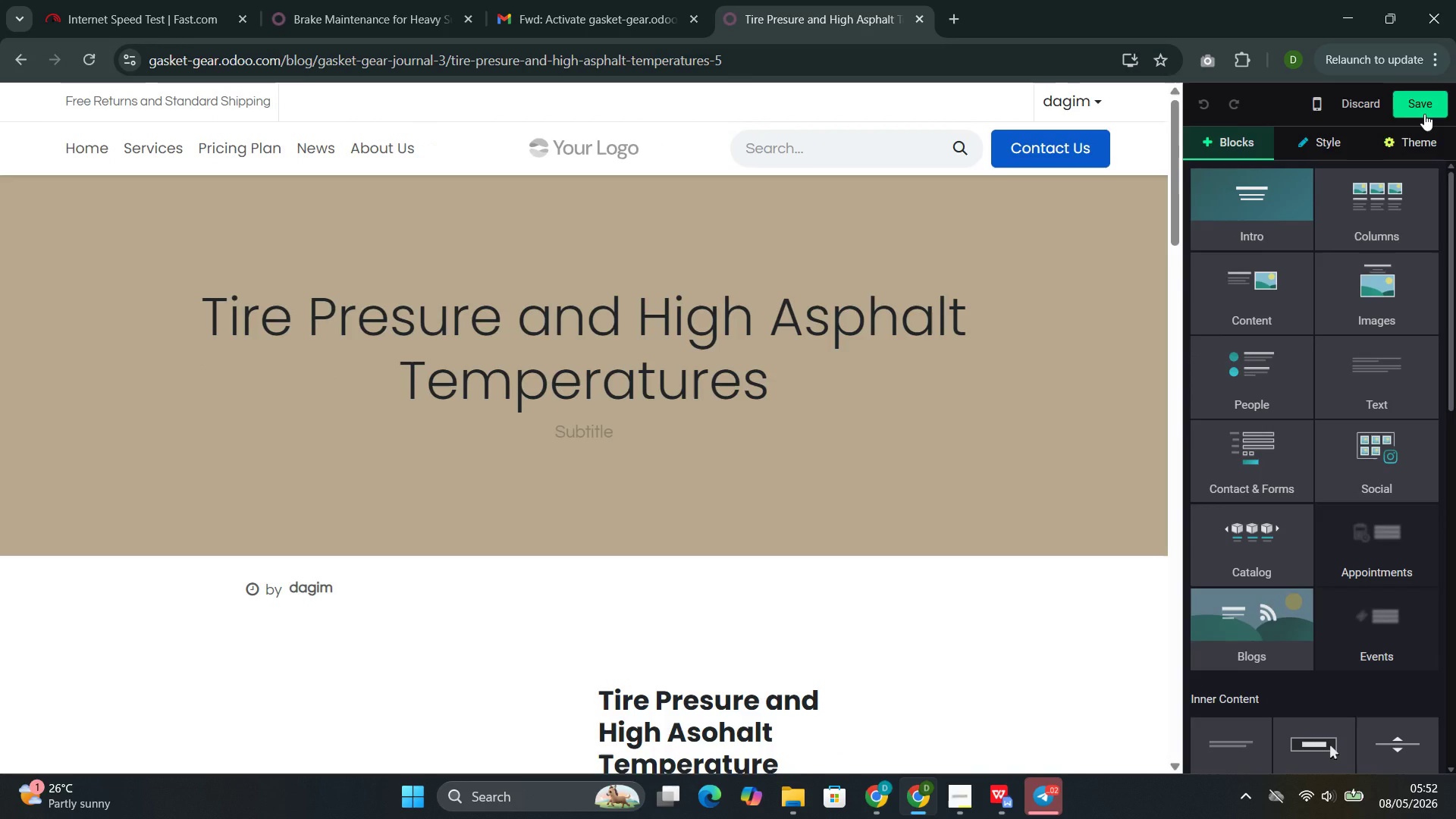 
mouse_move([1232, 290])
 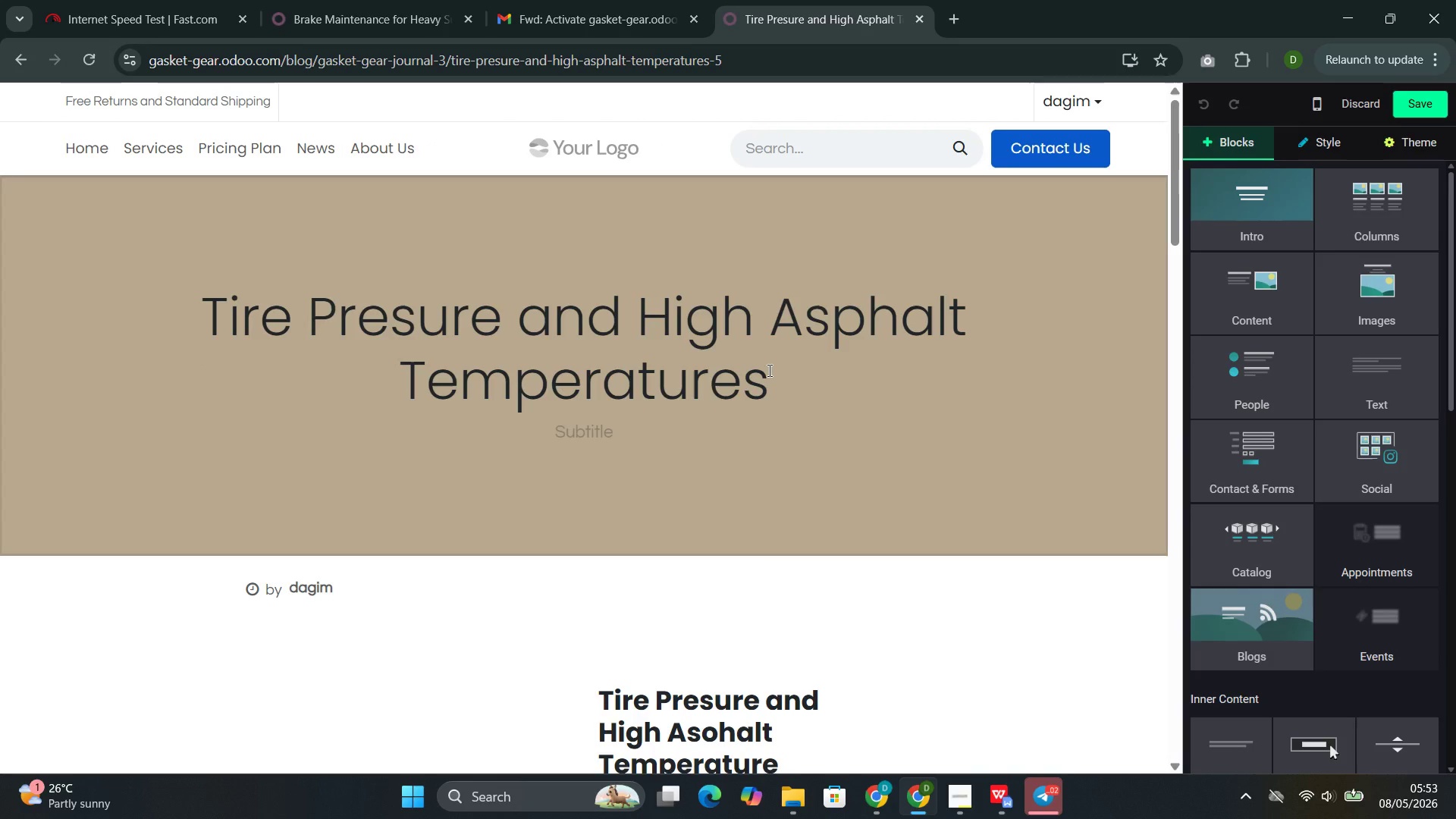 
left_click([768, 370])
 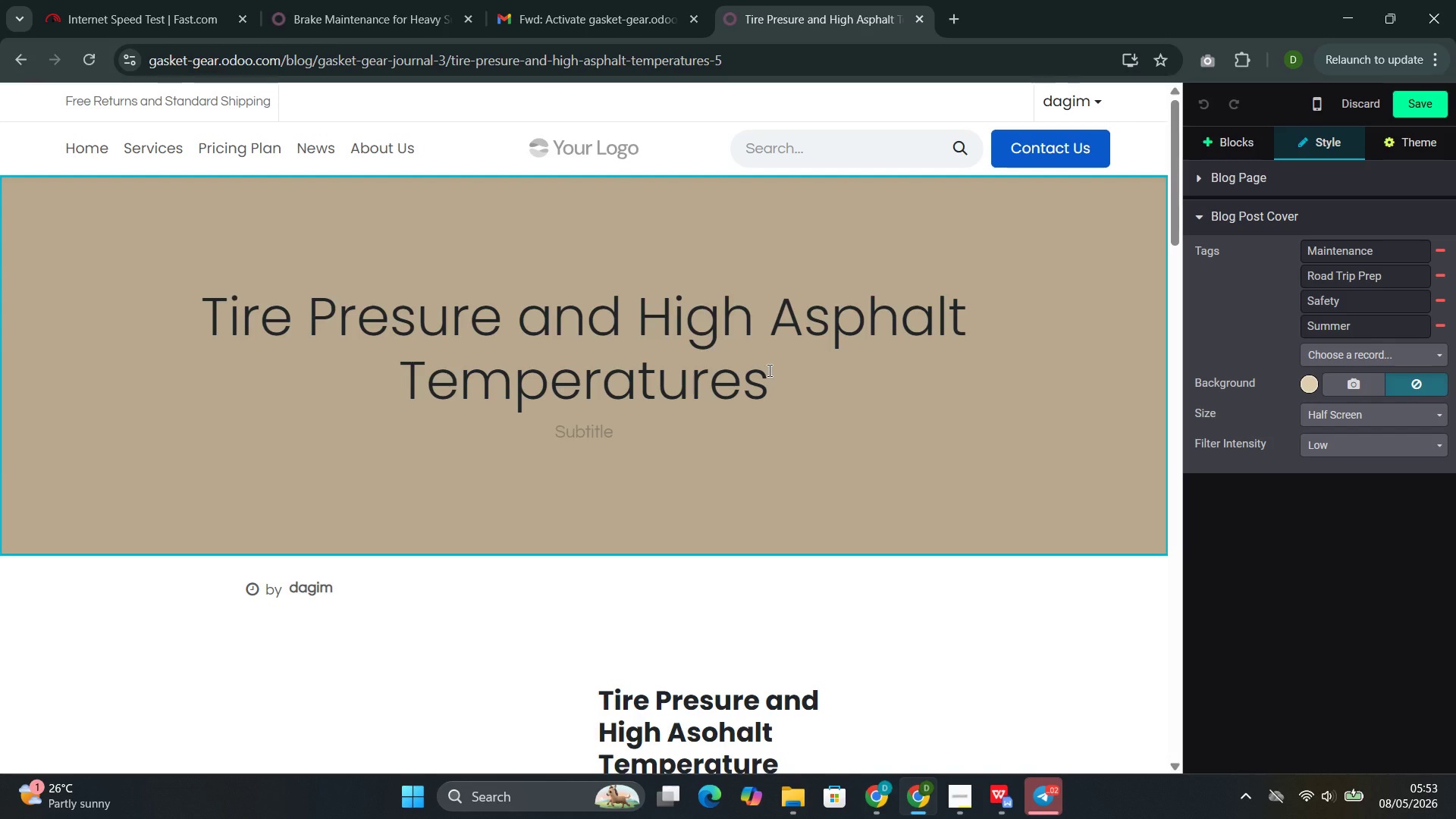 
left_click([1354, 388])
 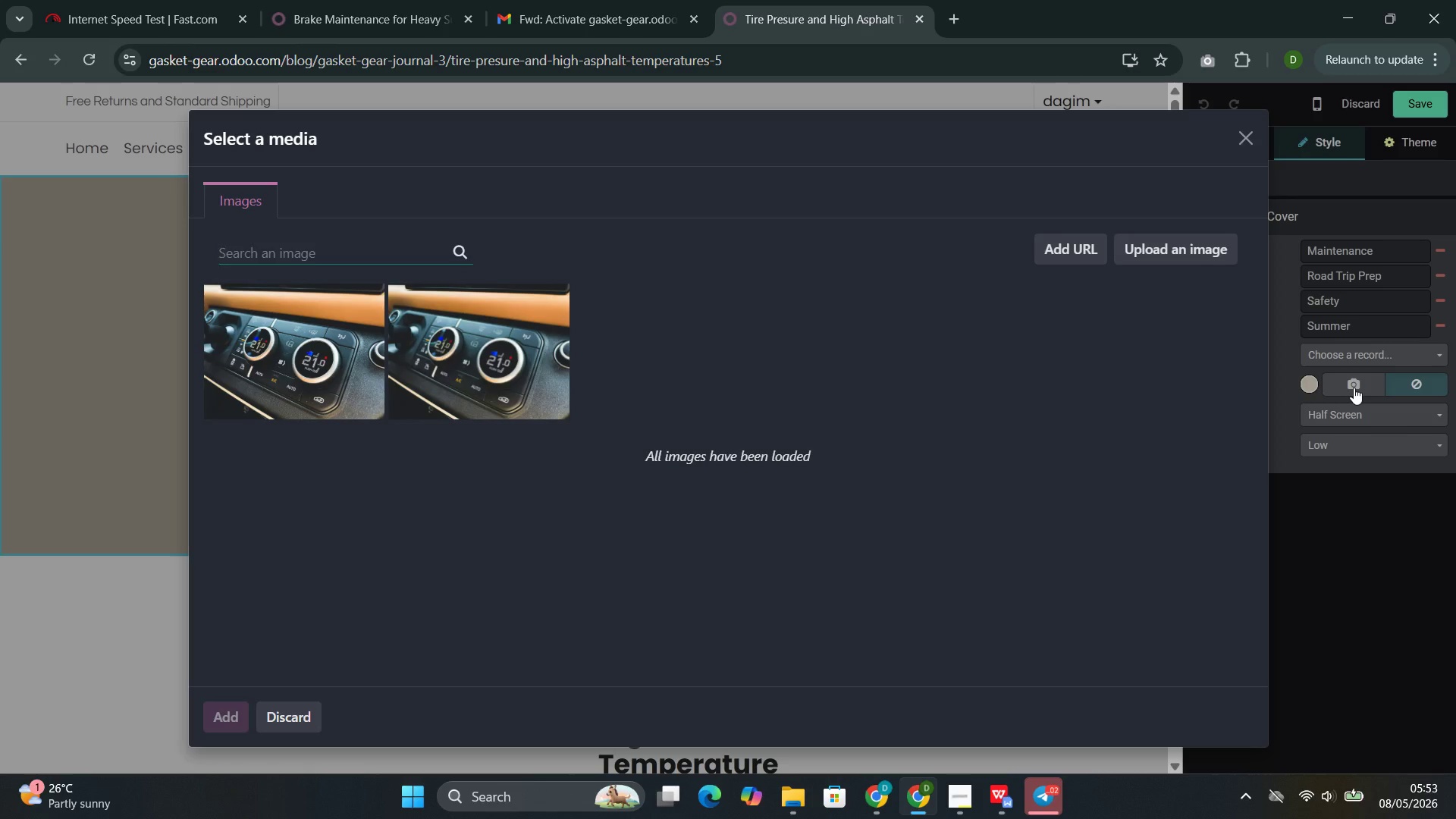 
wait(17.19)
 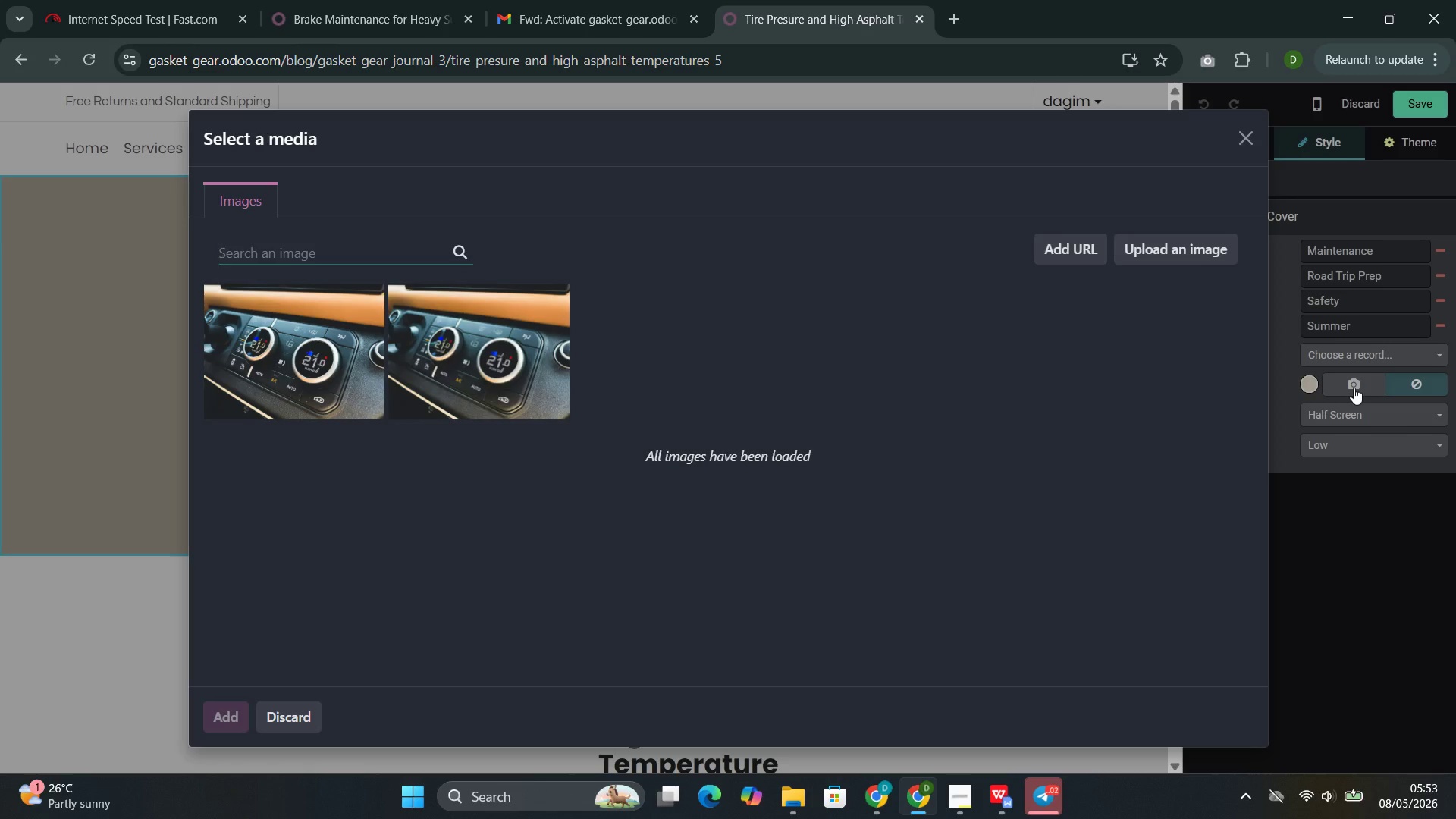 
type(tire tread)
 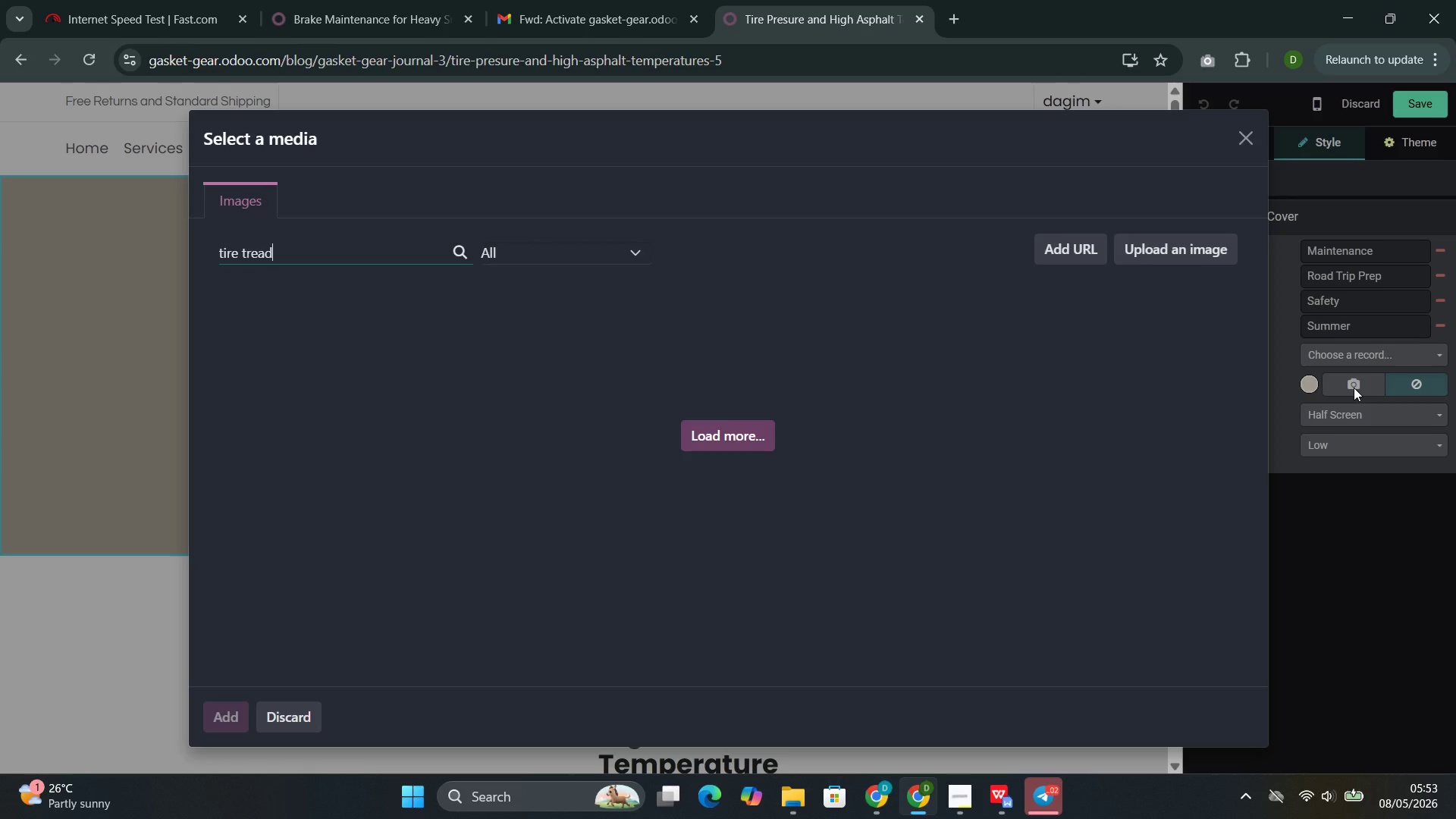 
wait(20.22)
 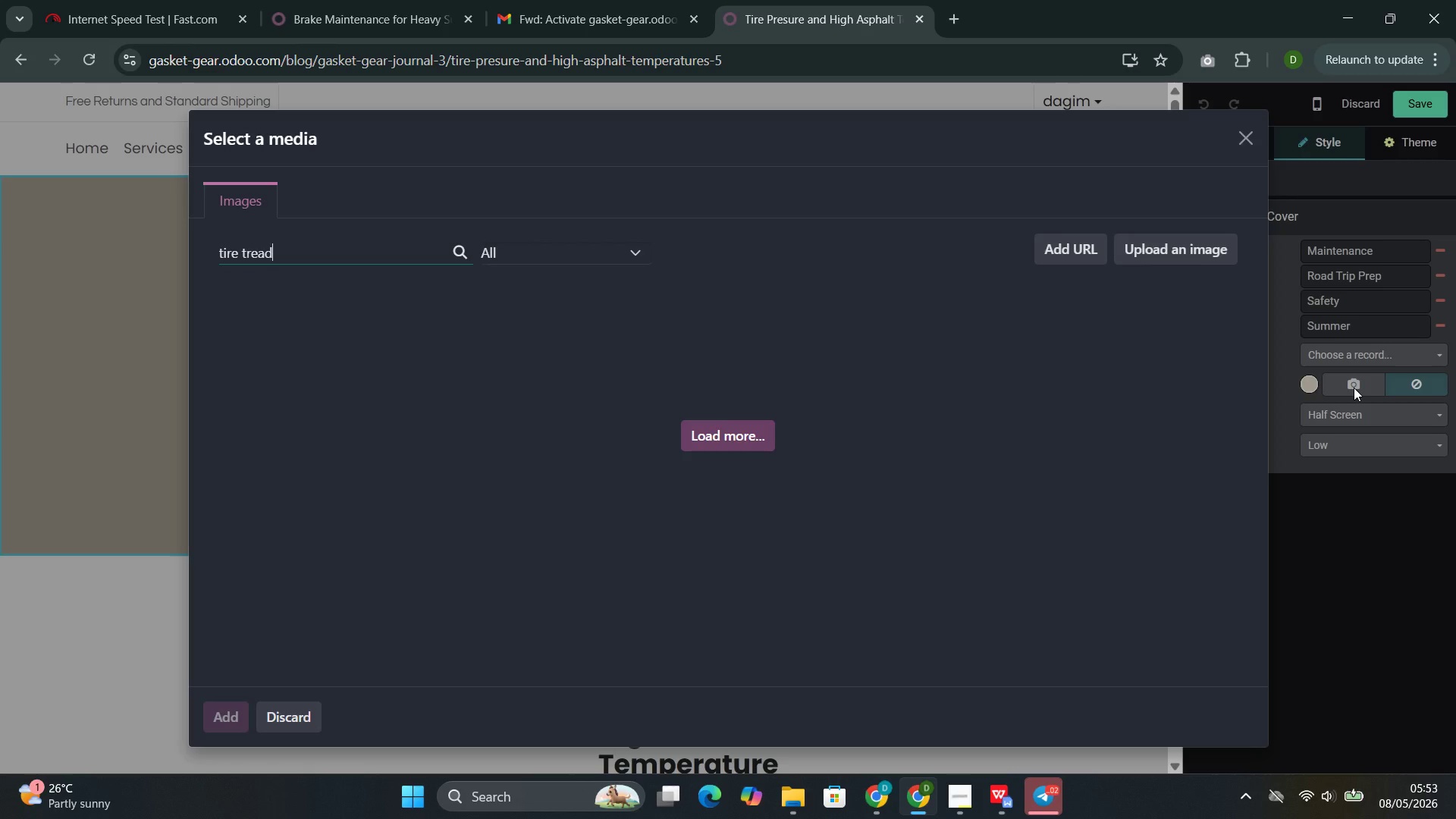 
key(Space)
 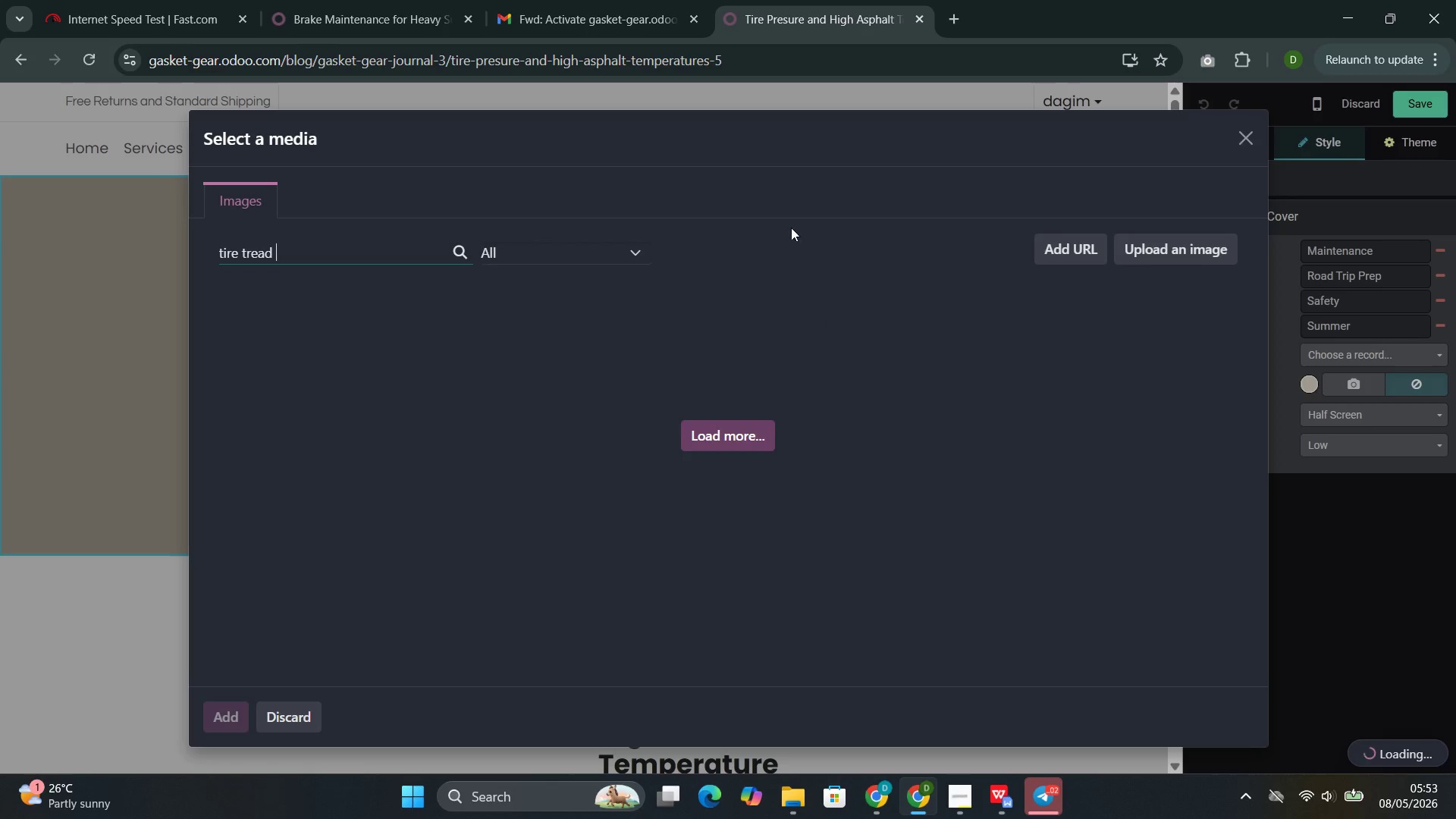 
mouse_move([954, 800])
 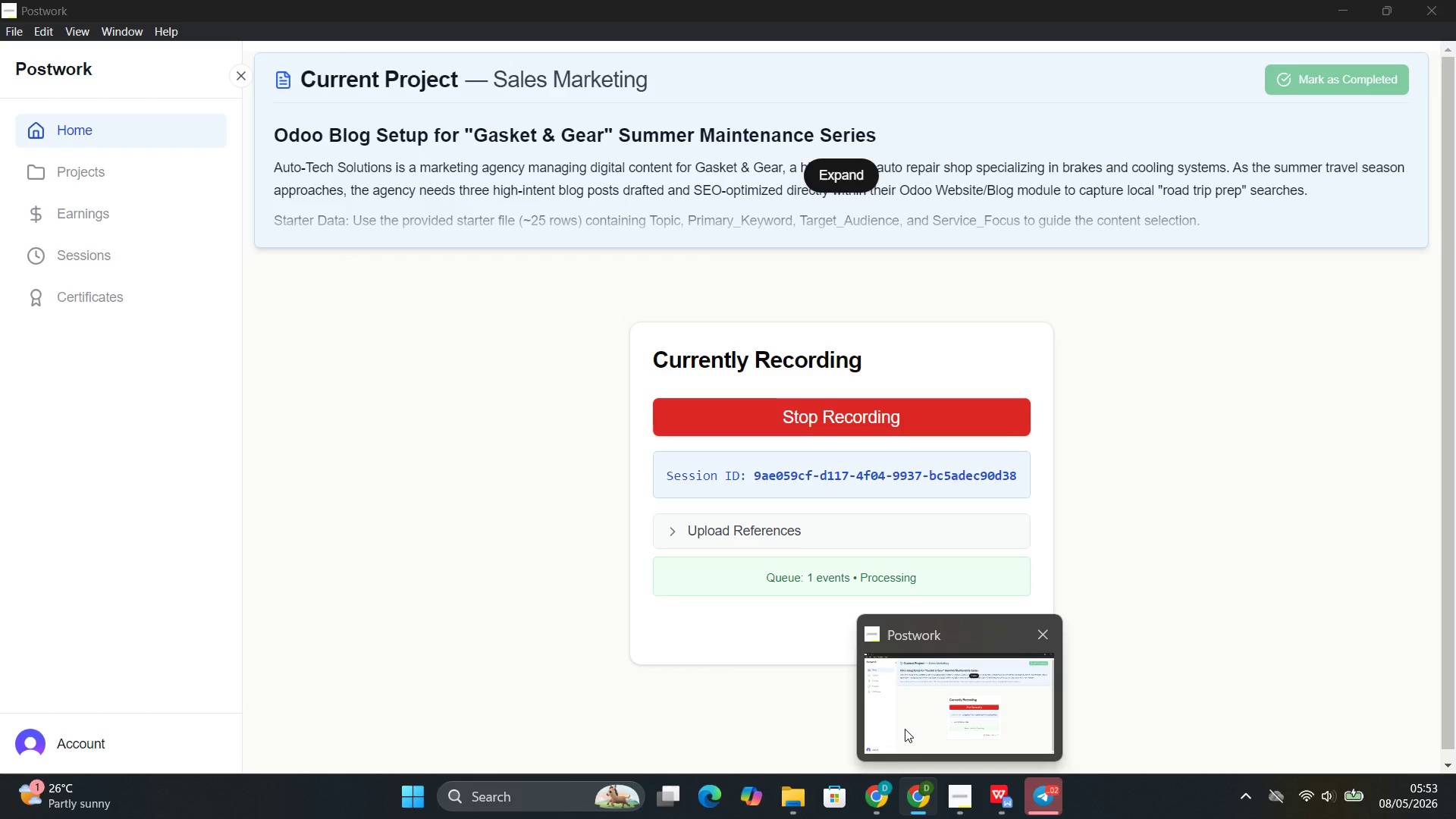 
left_click([905, 729])
 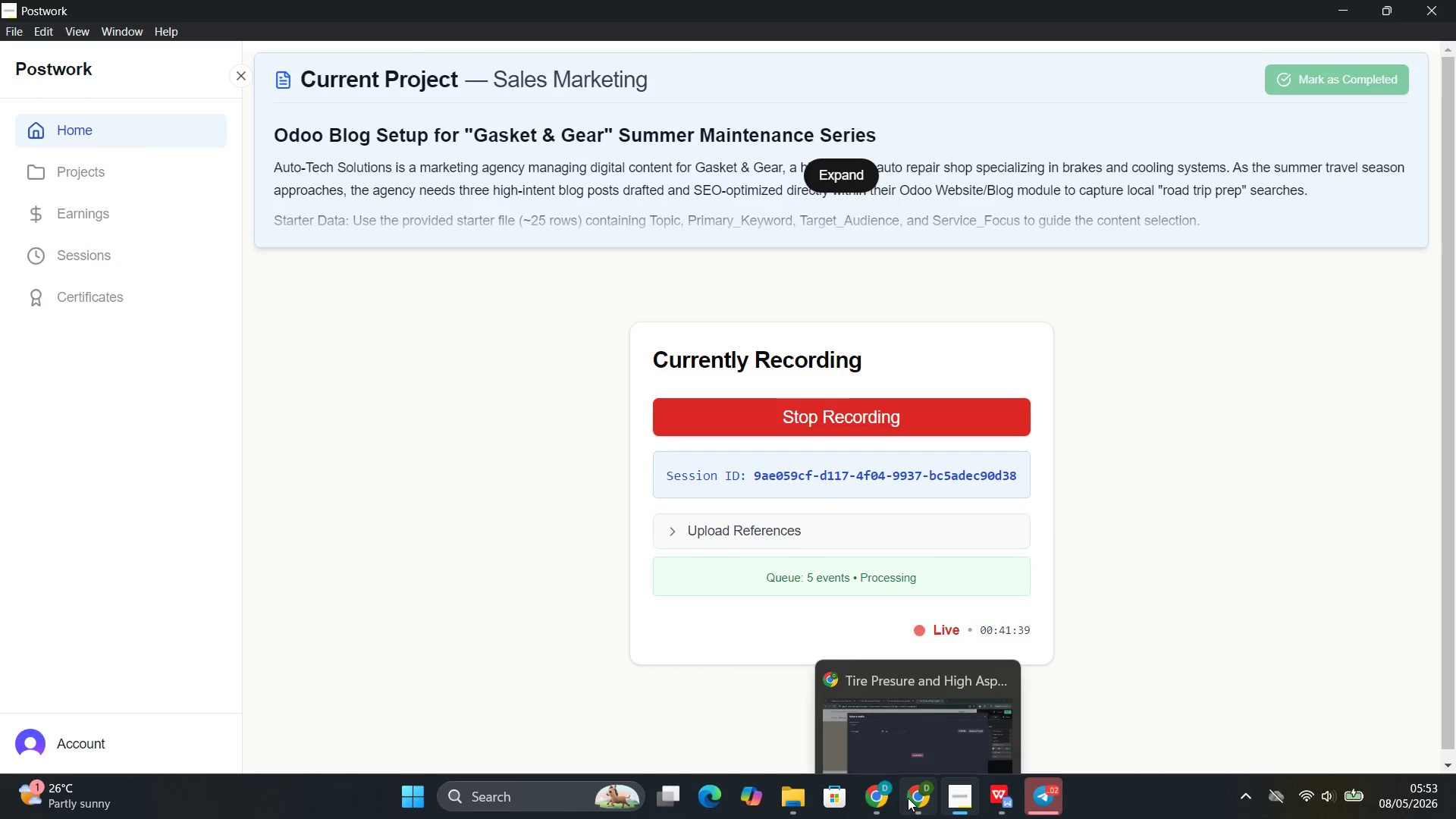 
left_click([909, 707])
 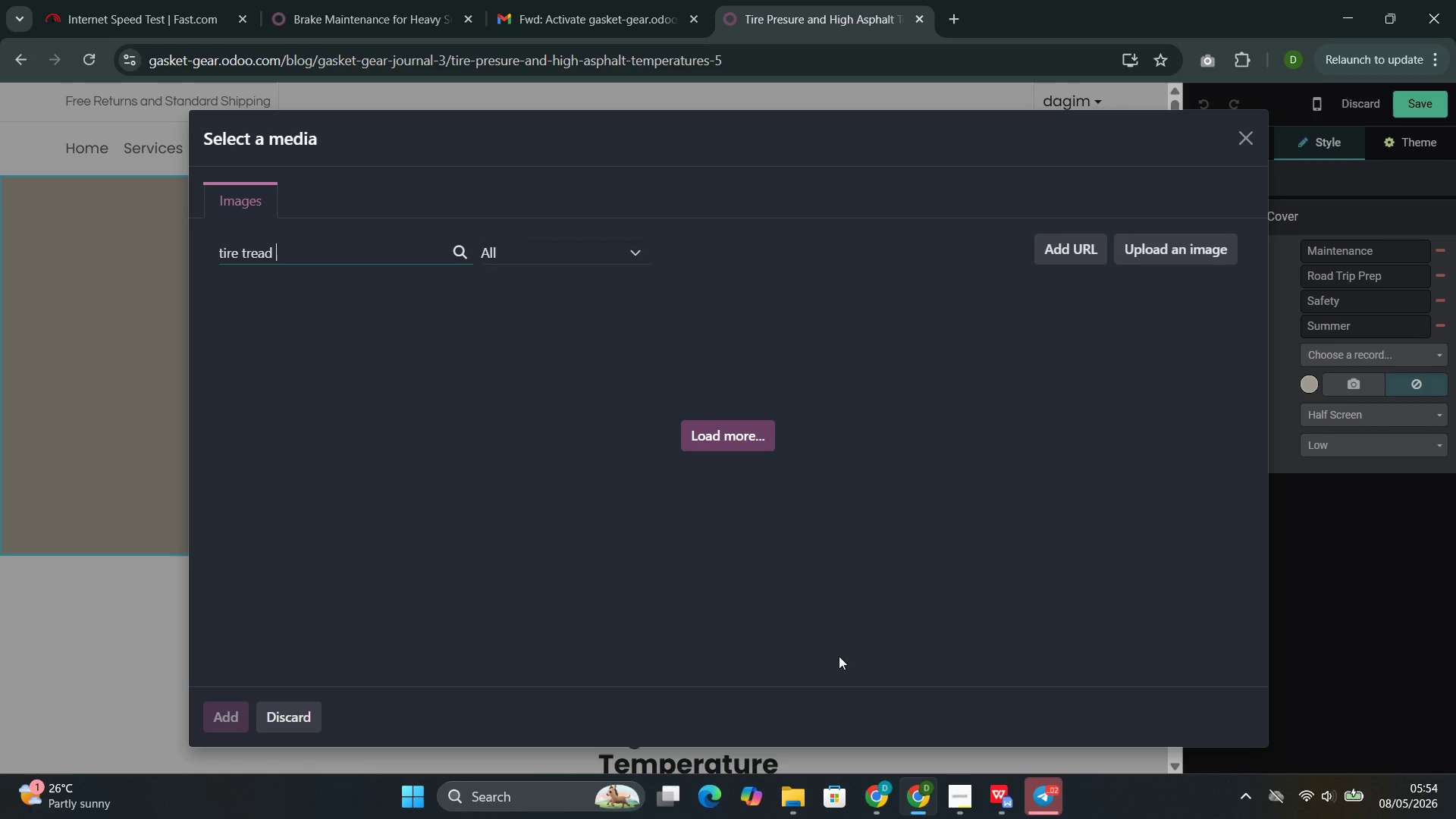 
key(Backspace)
 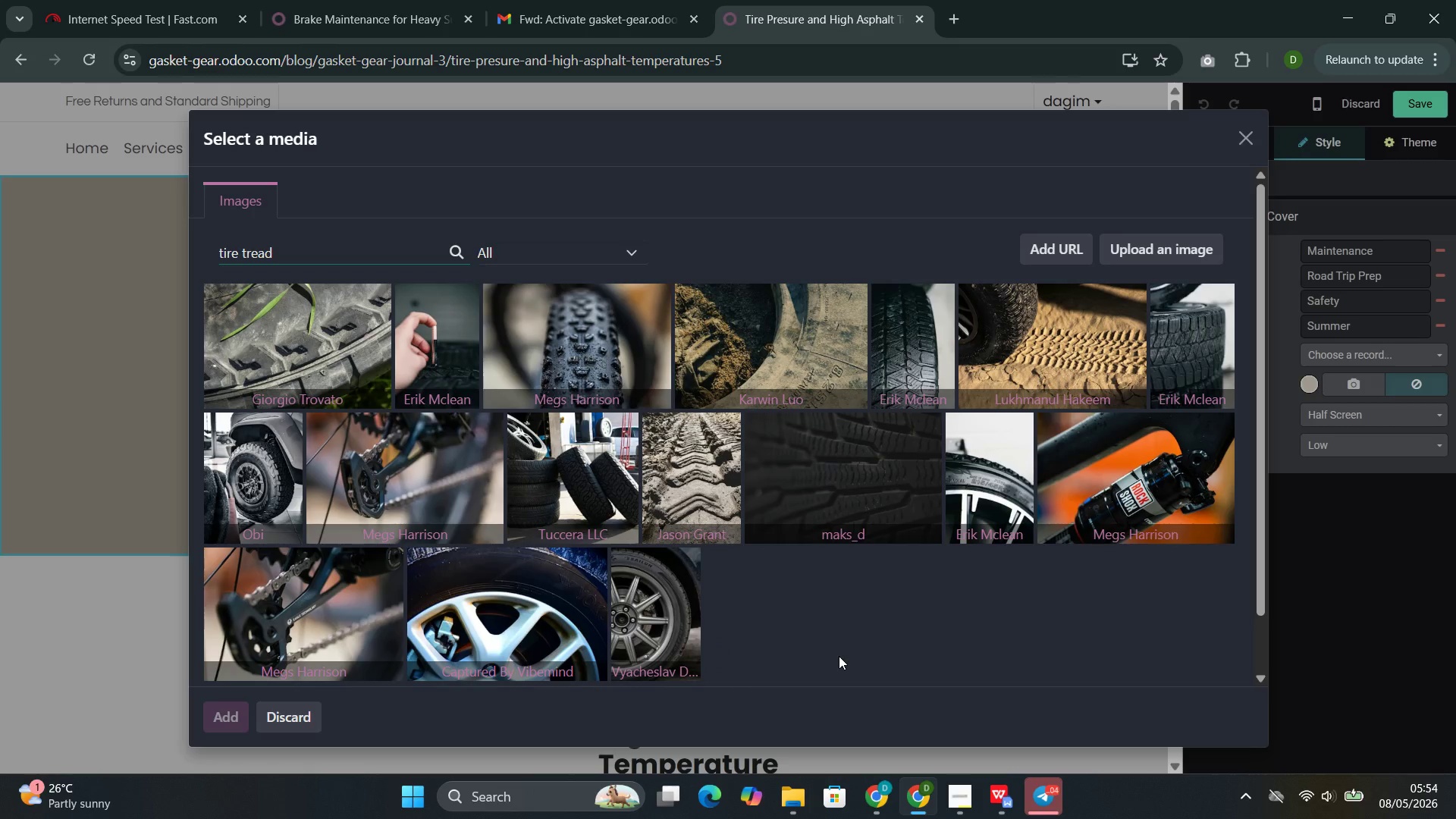 
wait(18.33)
 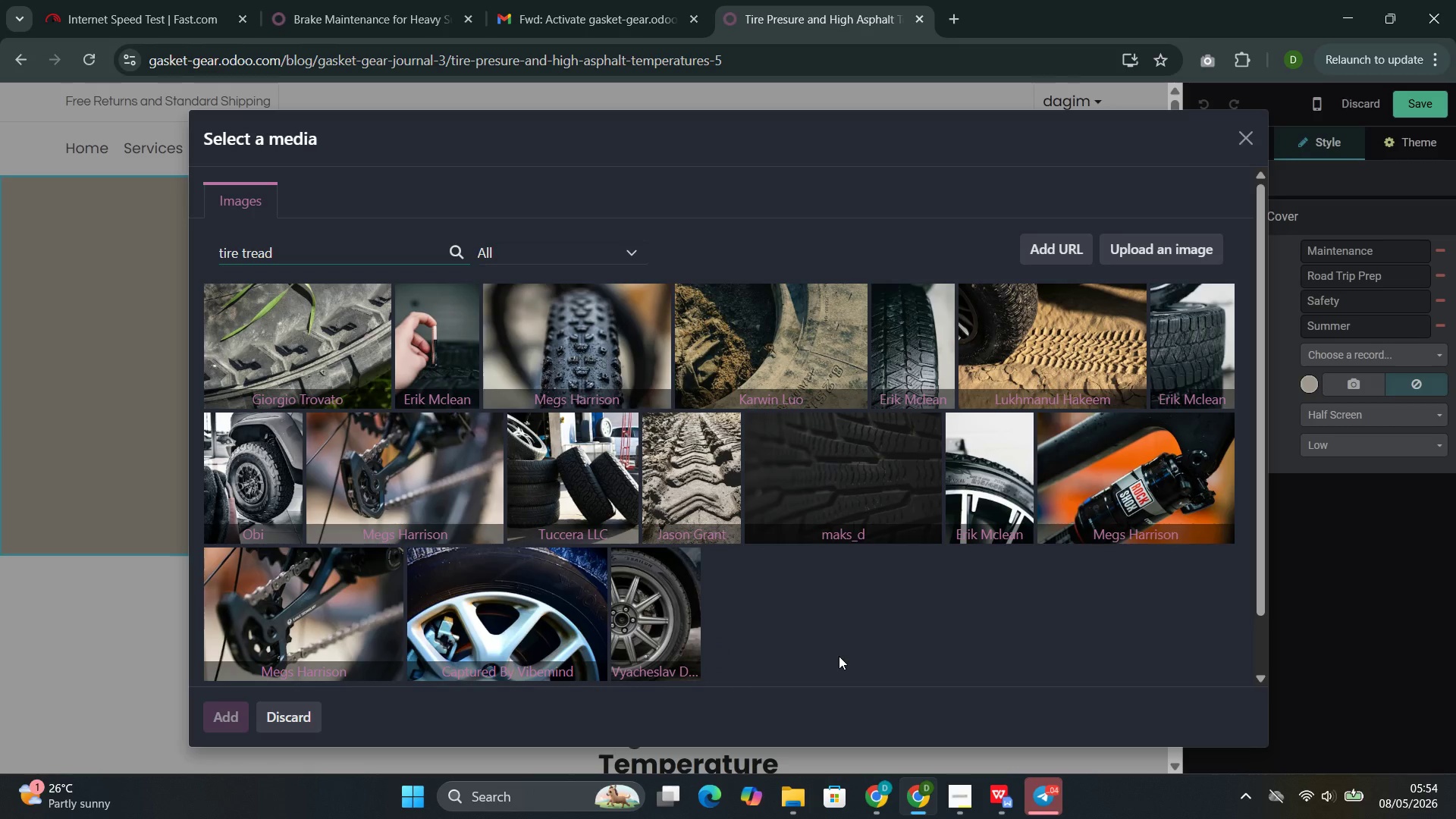 
mouse_move([796, 589])
 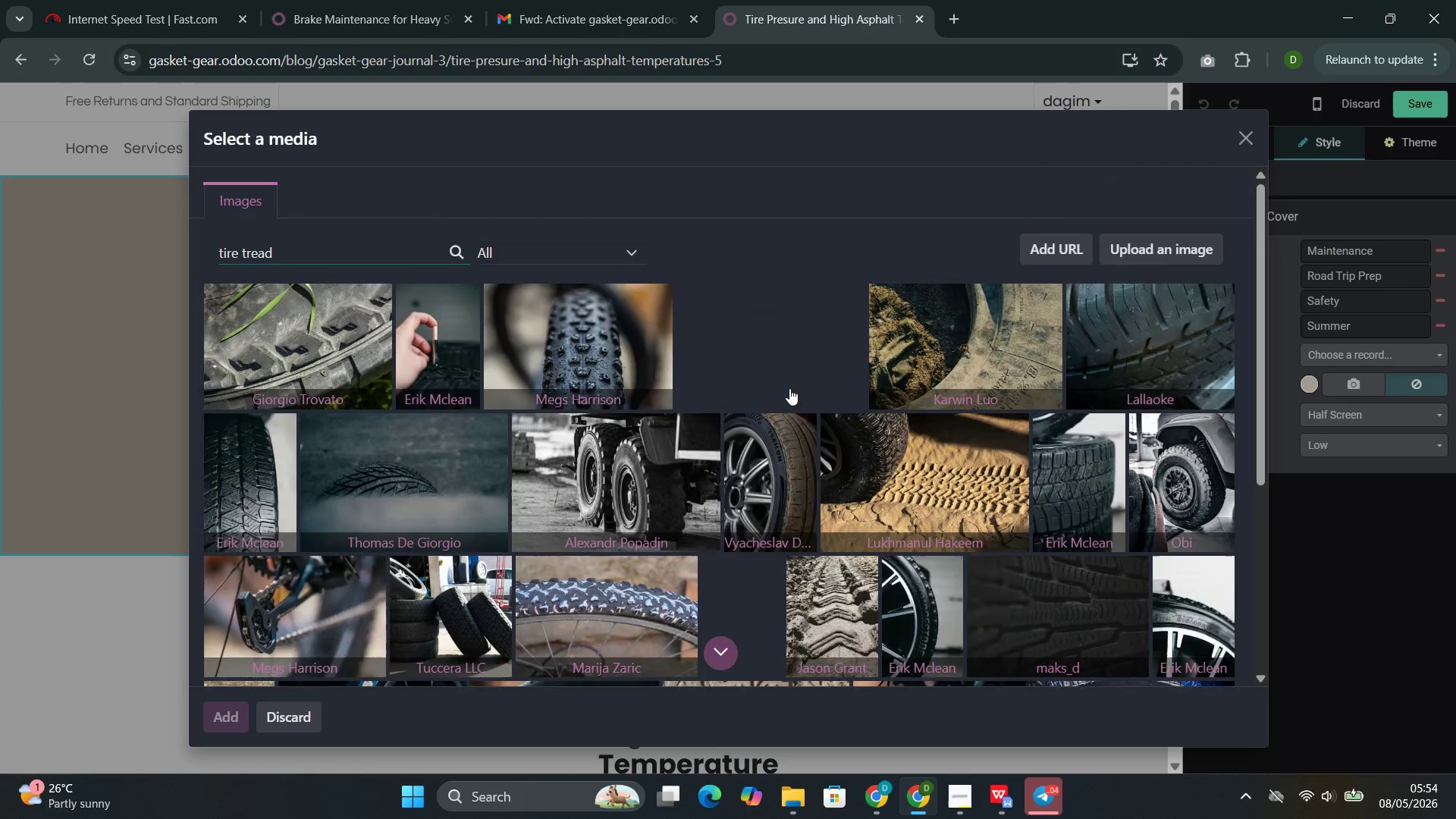 
wait(5.84)
 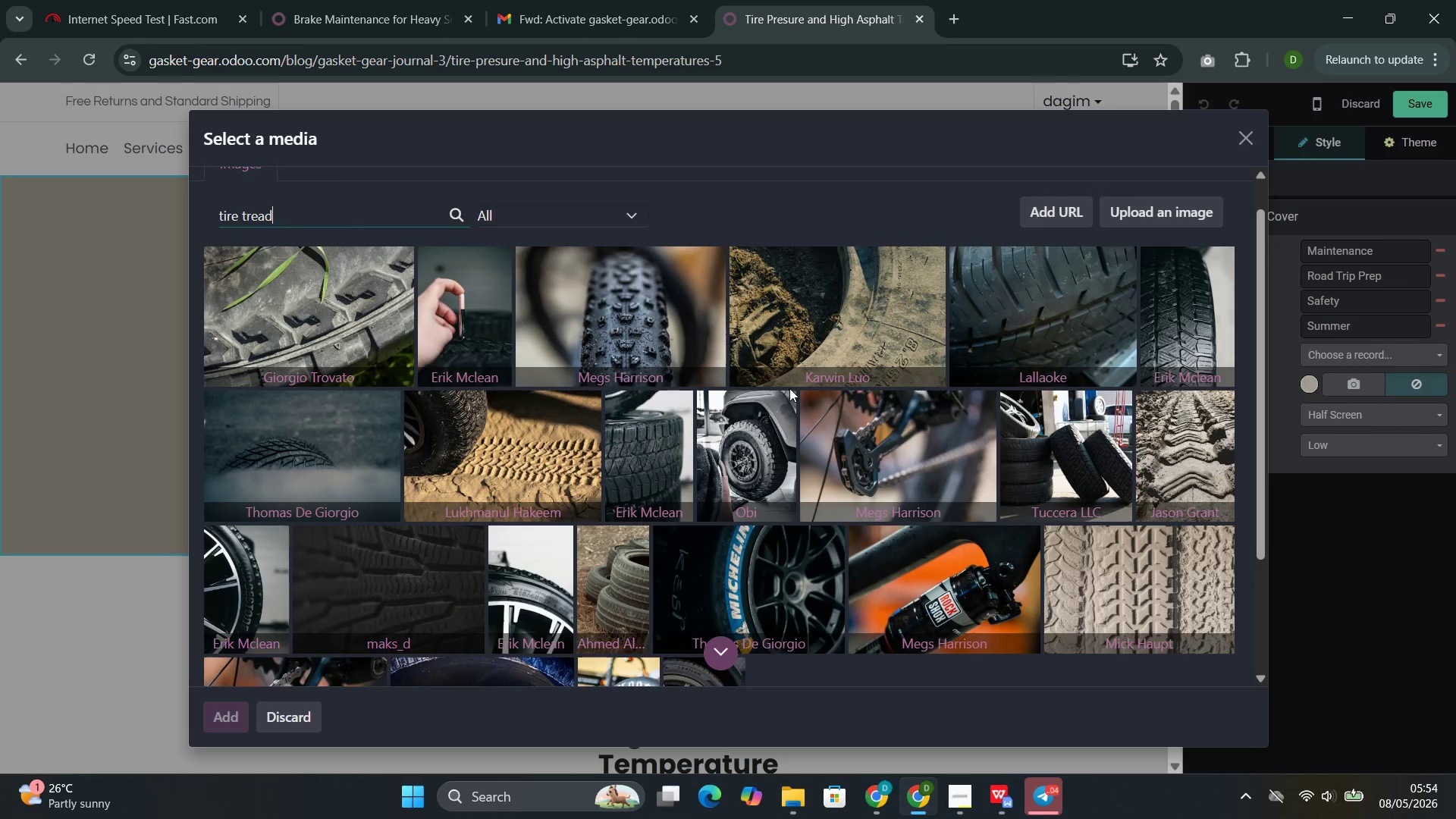 
left_click([637, 456])
 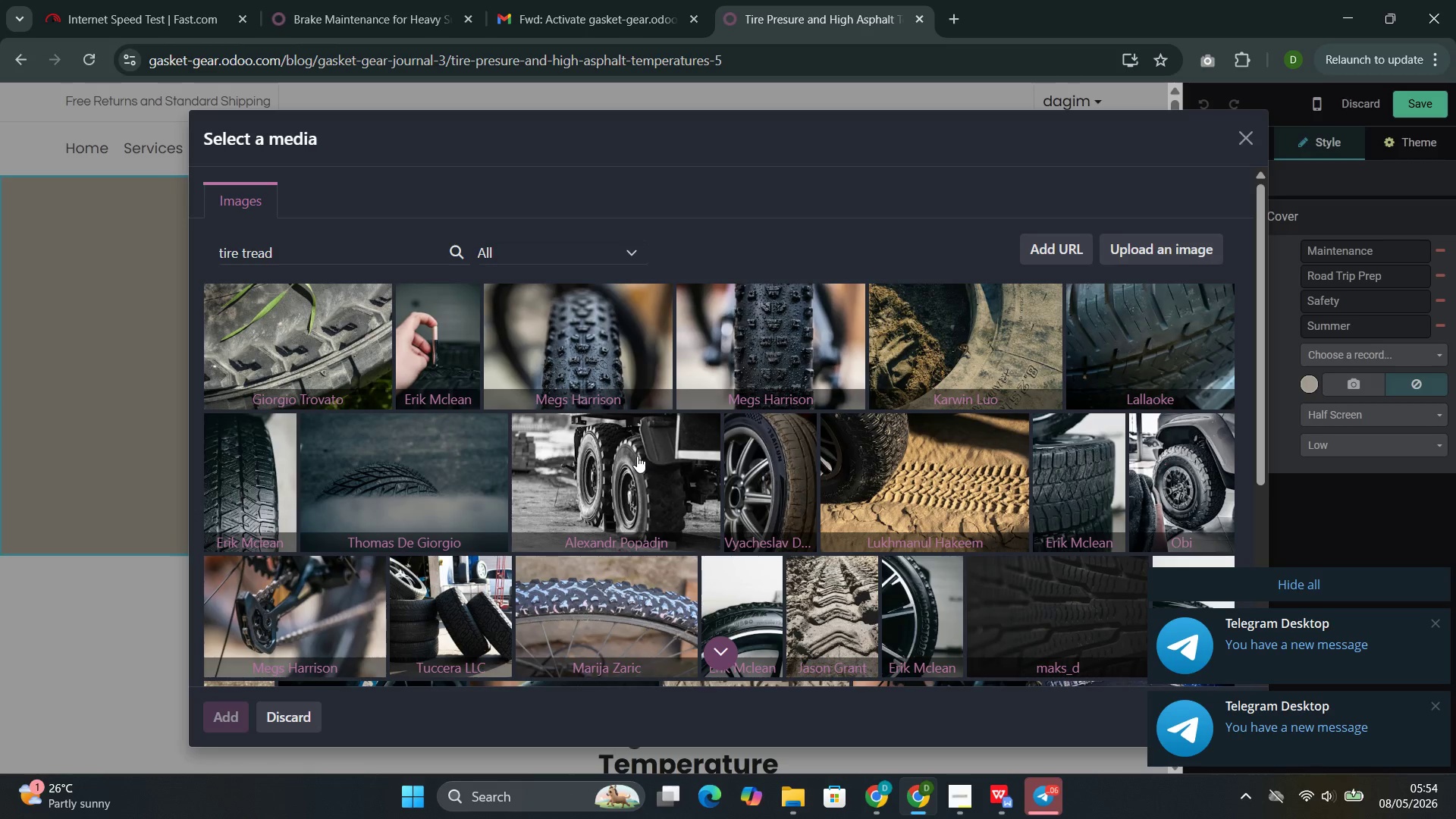 
wait(19.12)
 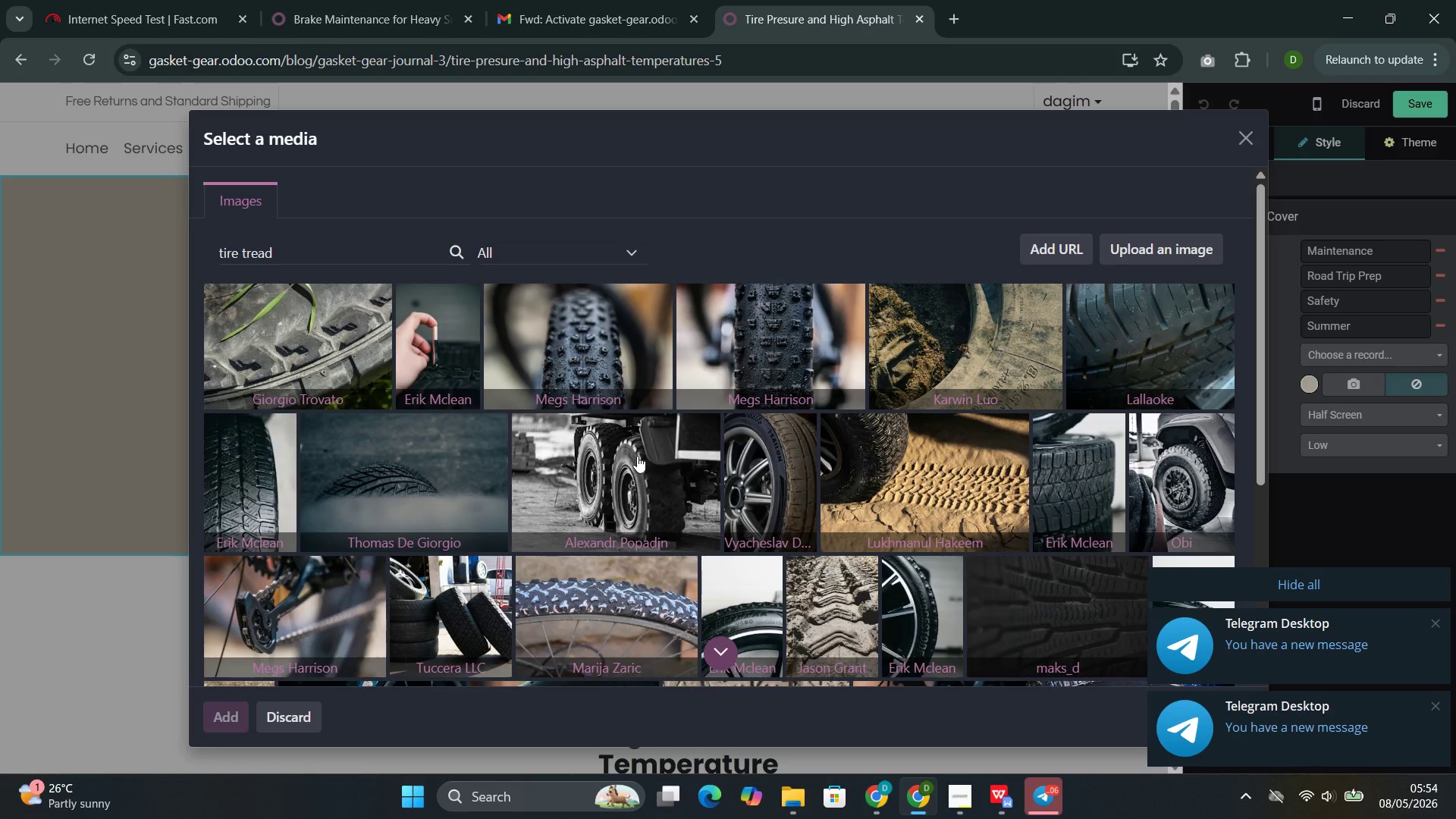 
left_click([181, 9])
 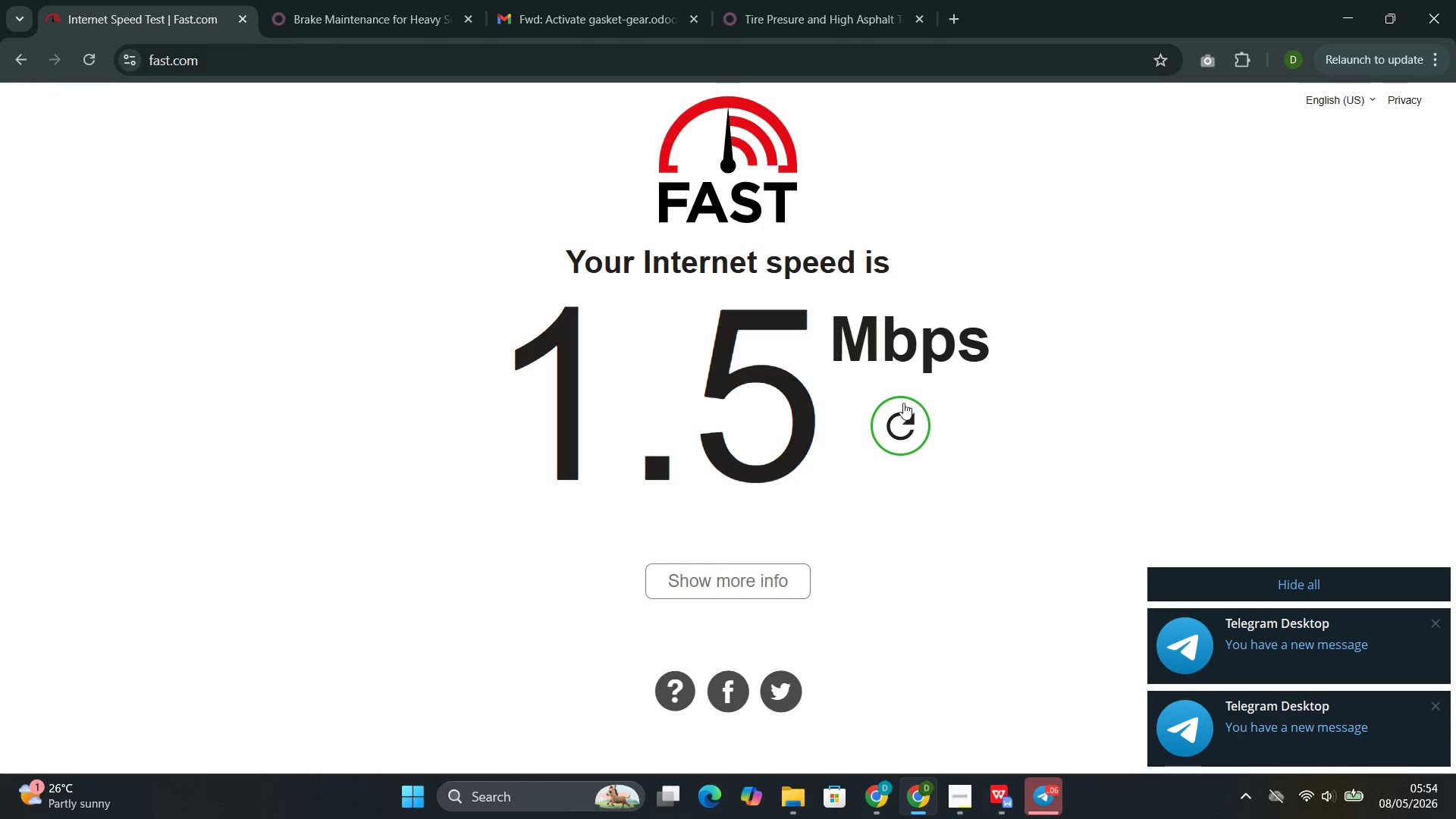 
left_click([886, 428])
 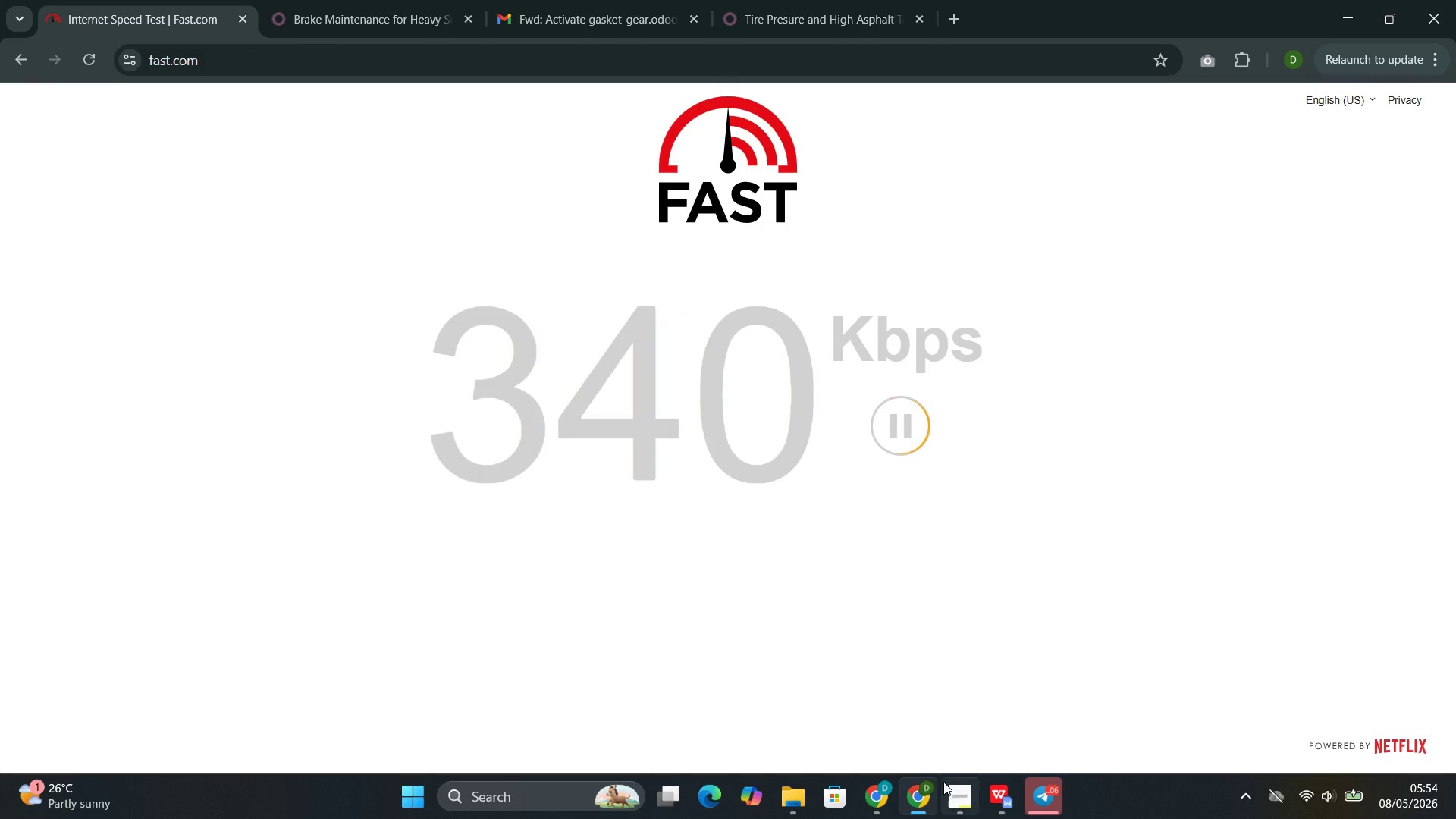 
wait(6.59)
 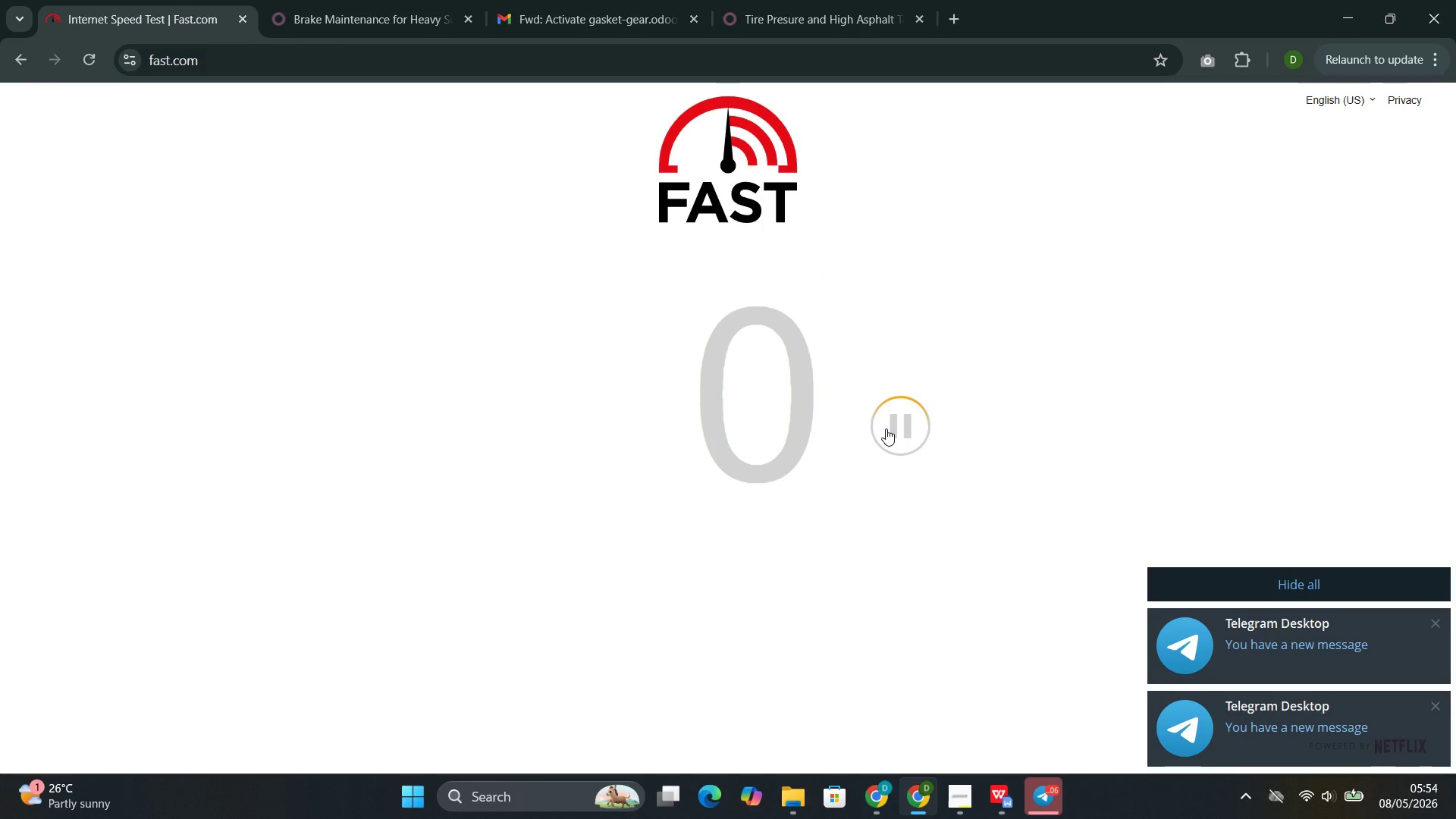 
left_click([940, 704])